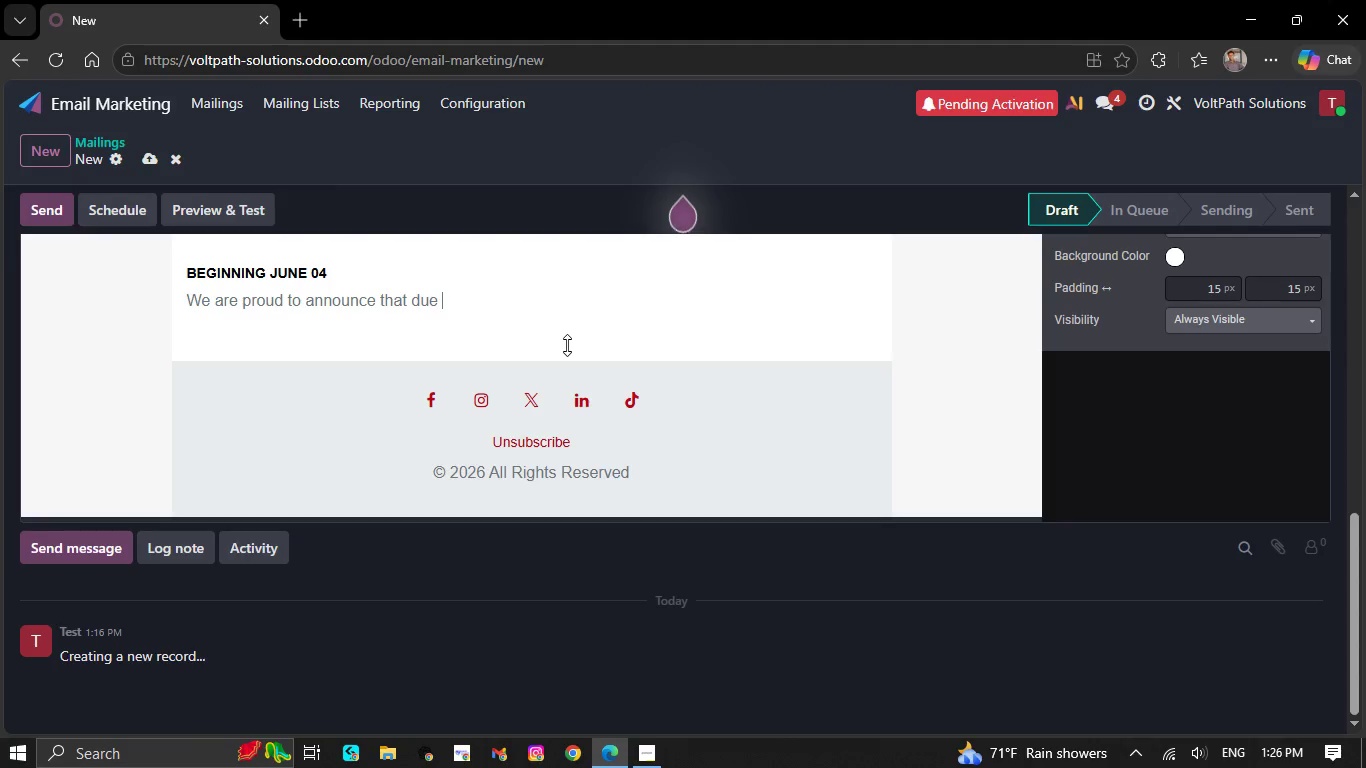 
key(Backspace)
 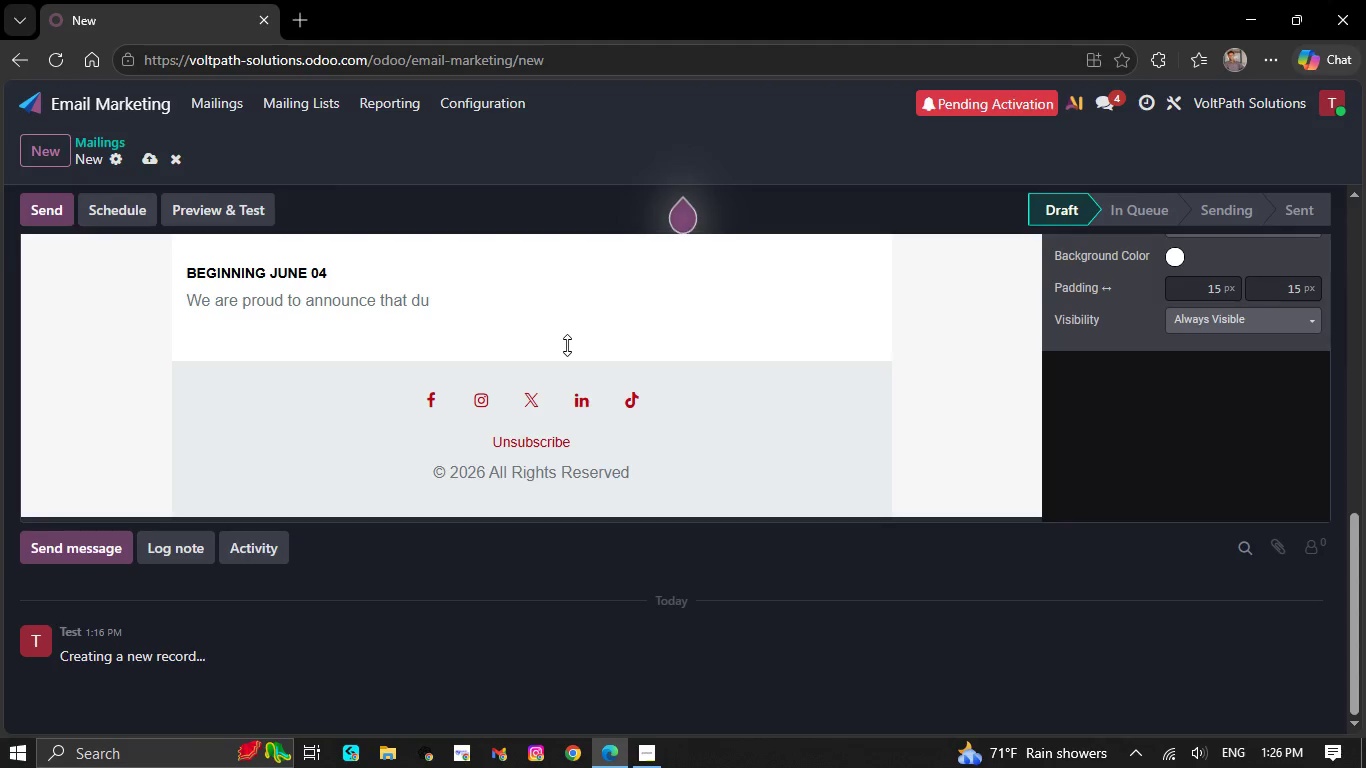 
key(Backspace)
 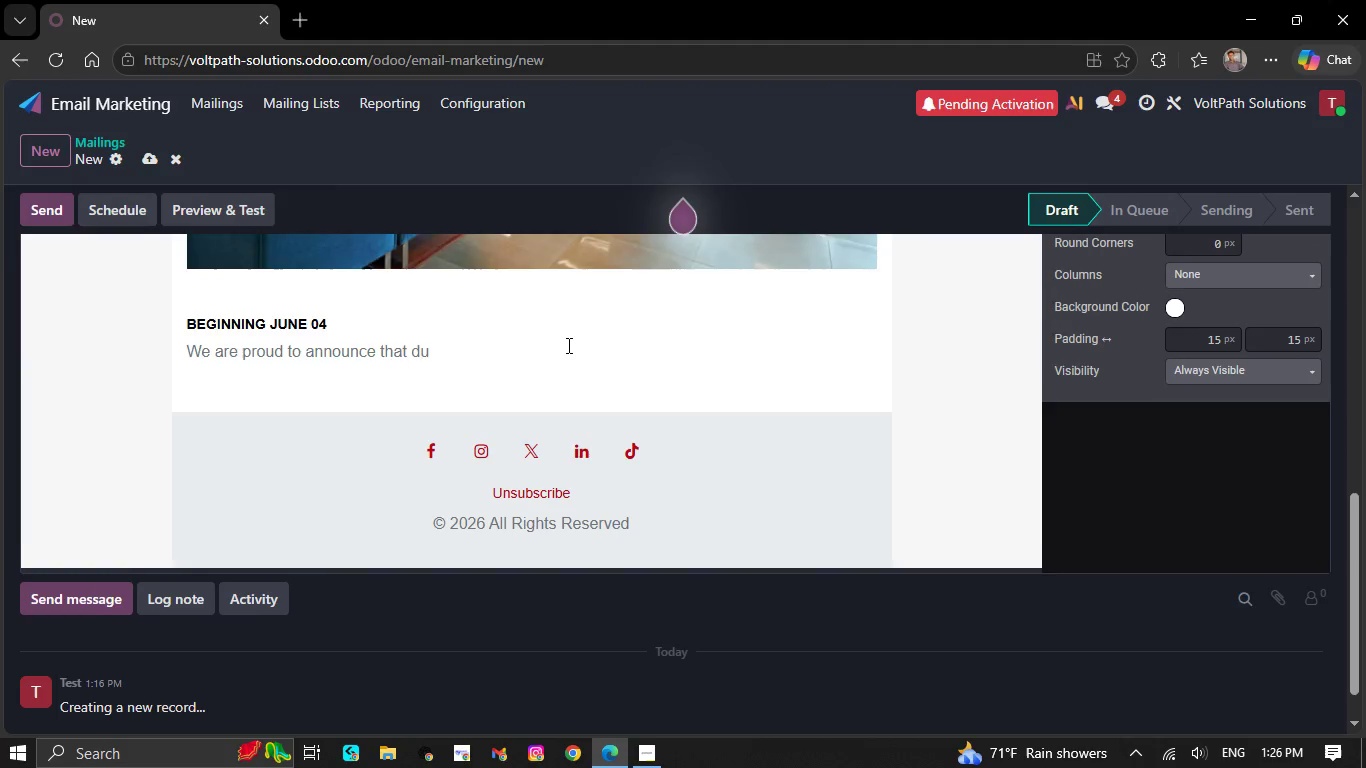 
key(Backspace)
 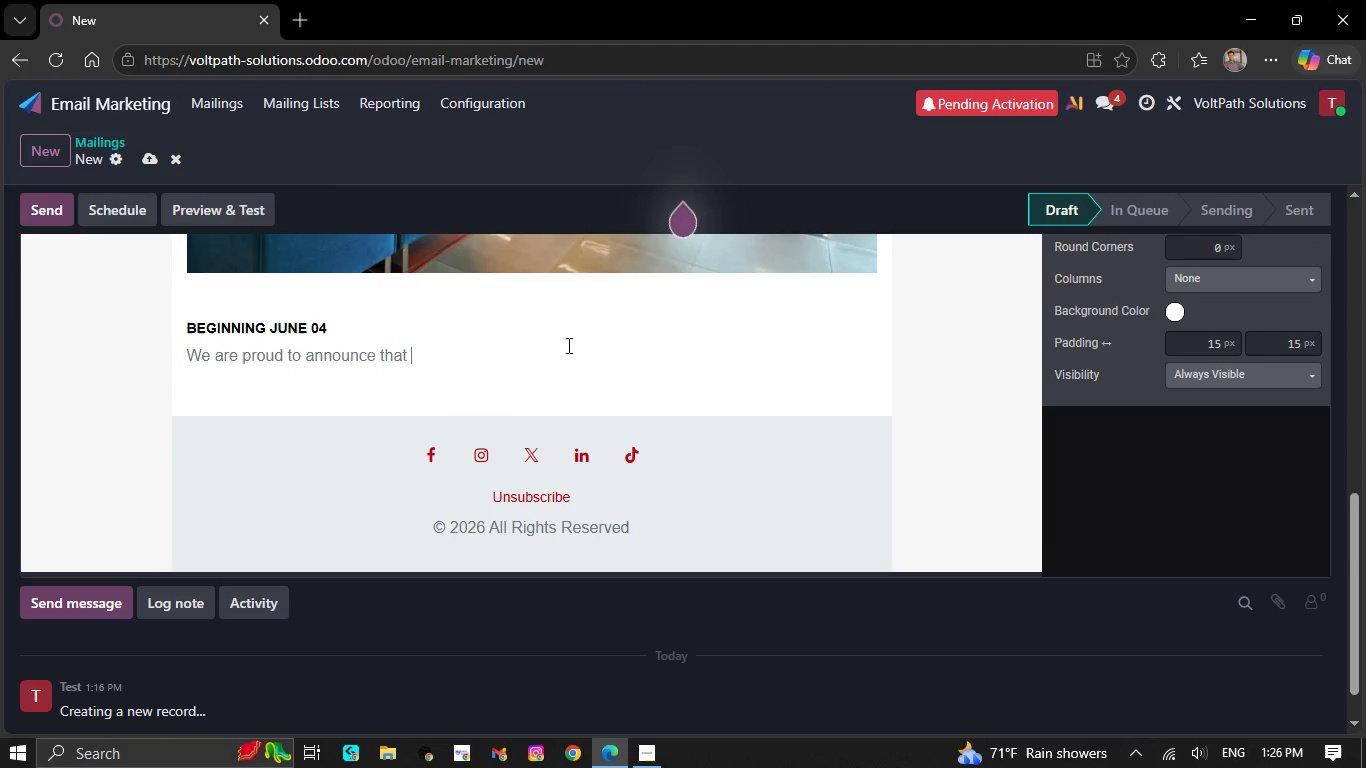 
key(Backspace)
 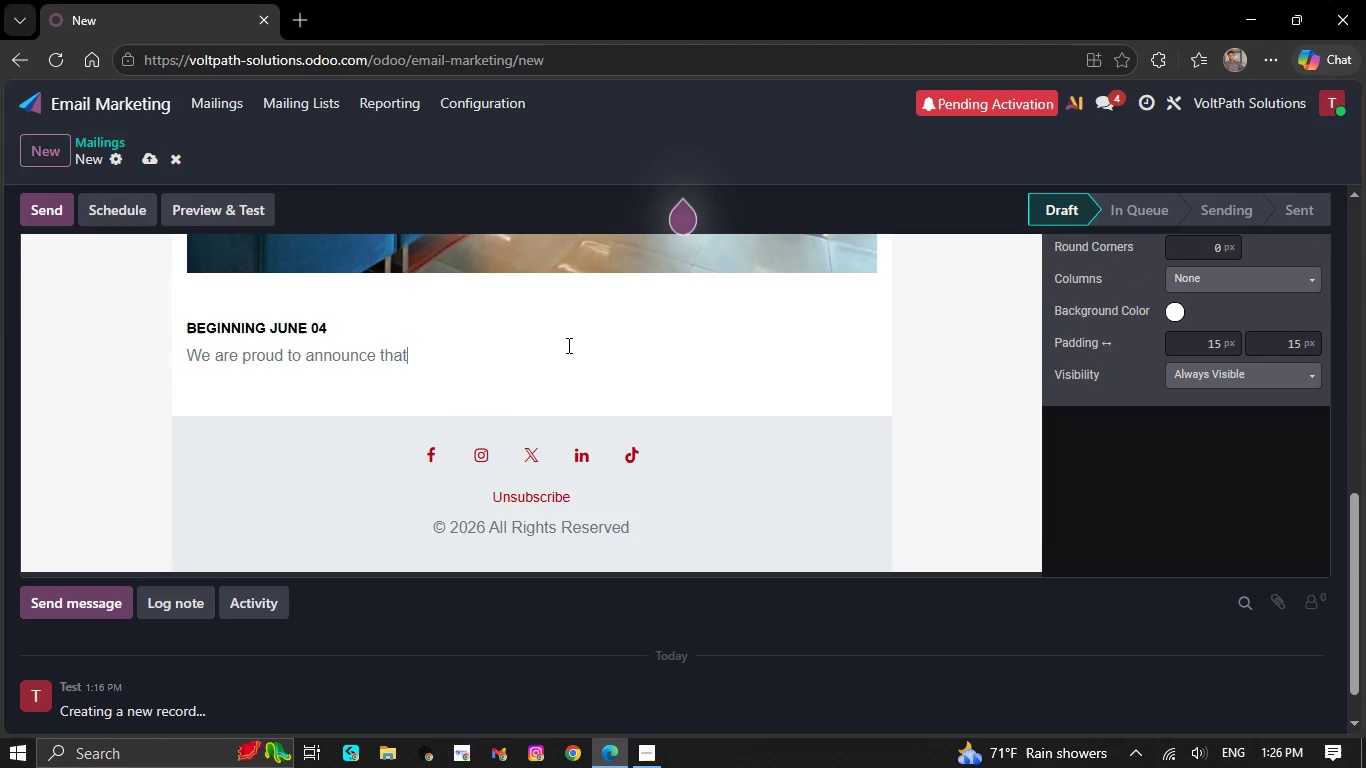 
scroll: coordinate [567, 345], scroll_direction: none, amount: 0.0
 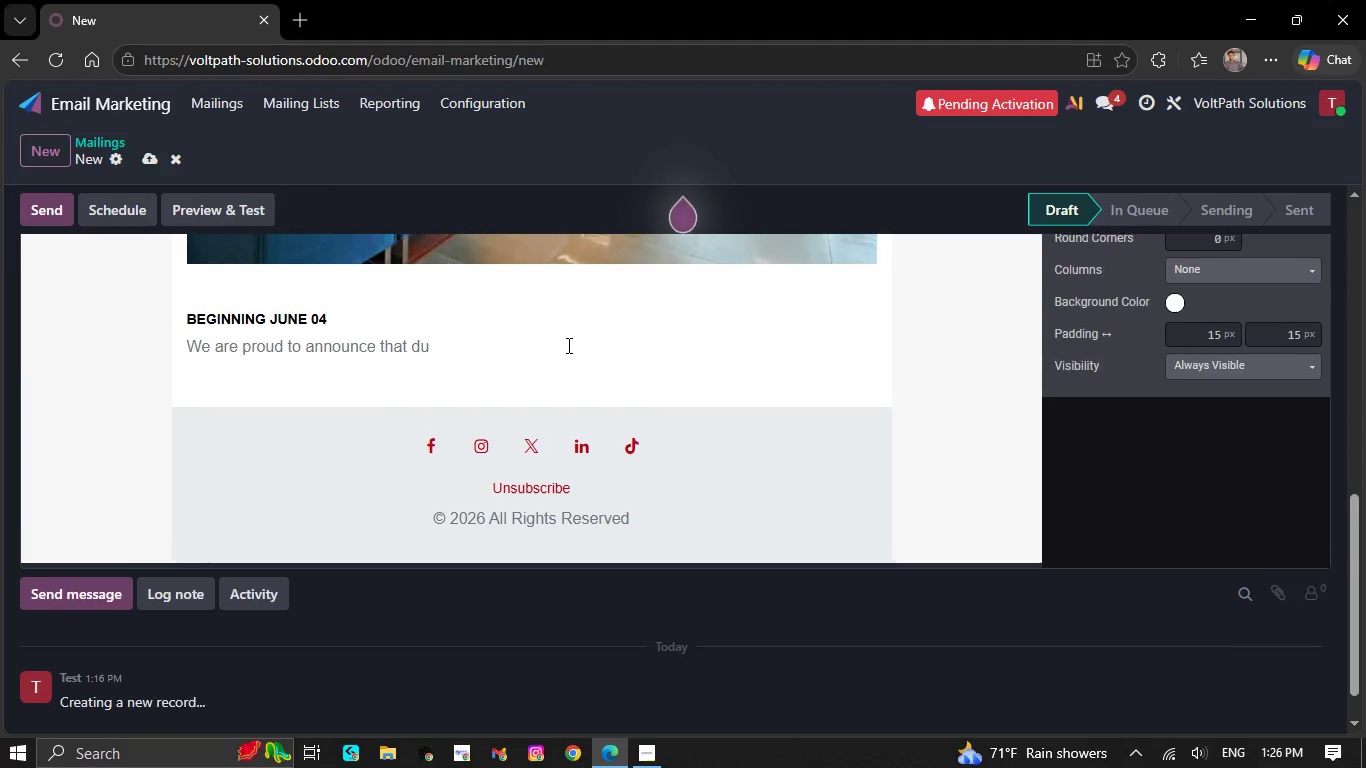 
key(Backspace)
 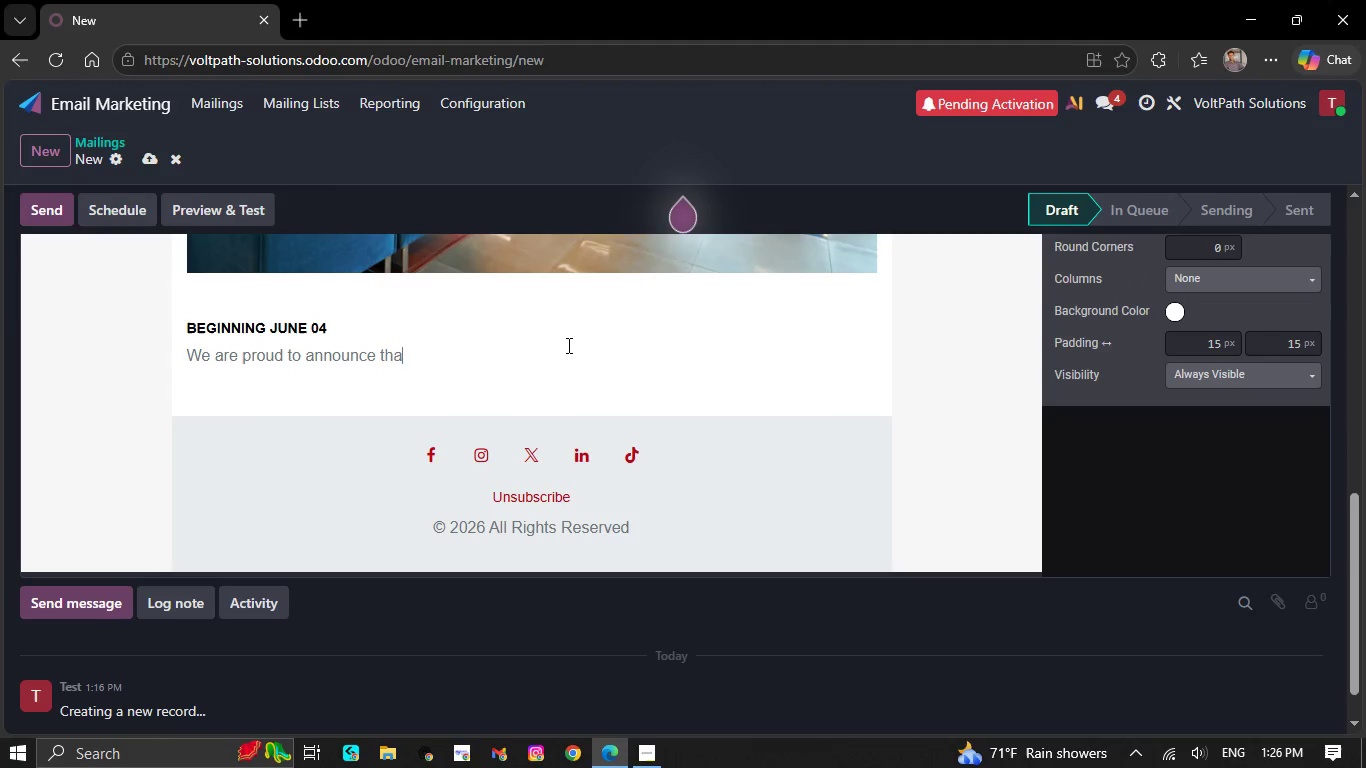 
key(Backspace)
 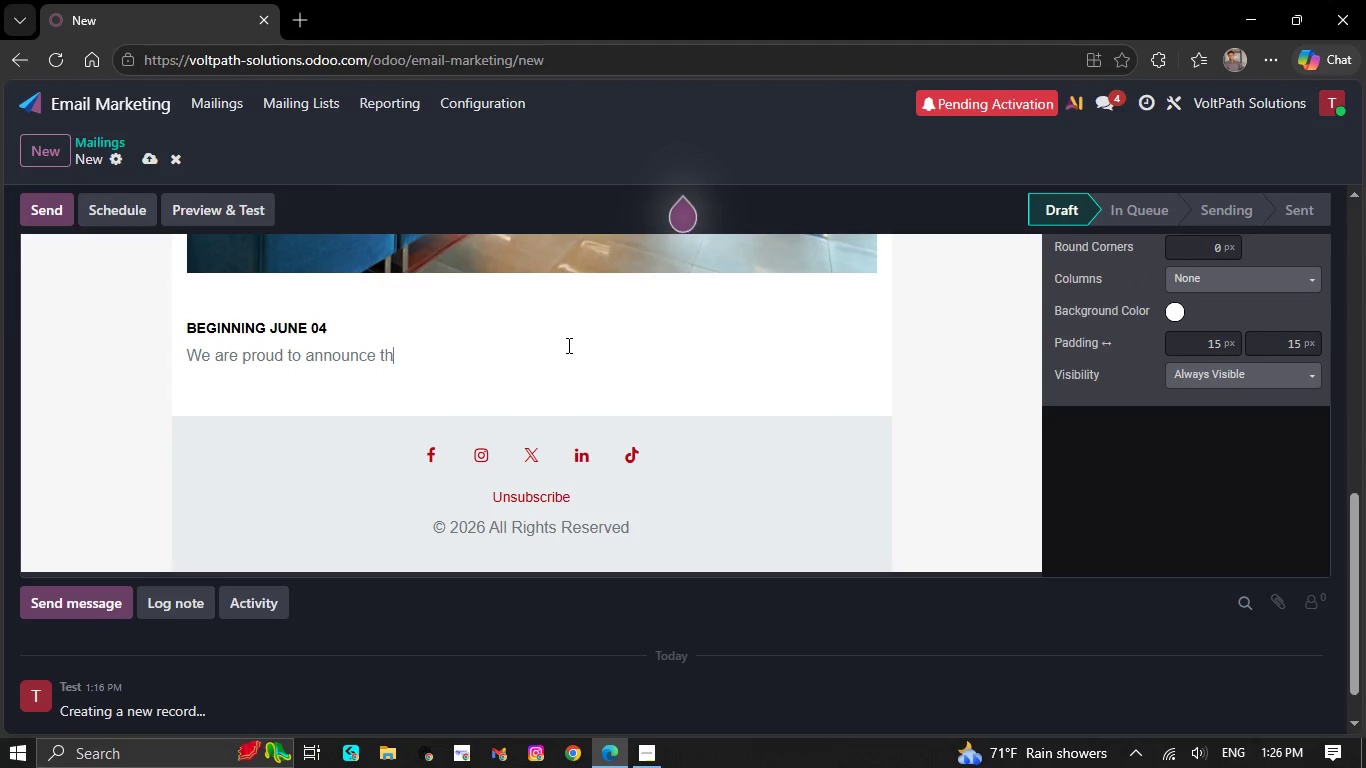 
key(Backspace)
 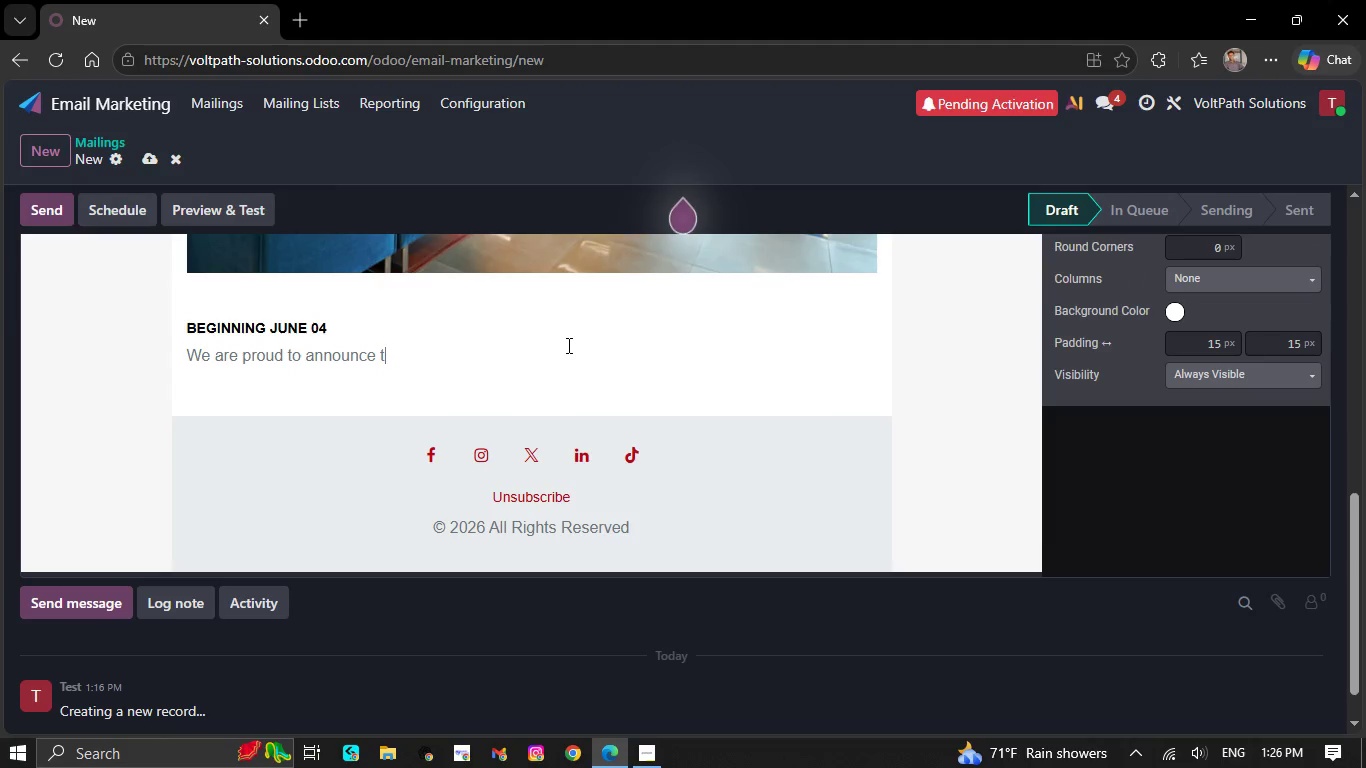 
key(Backspace)
 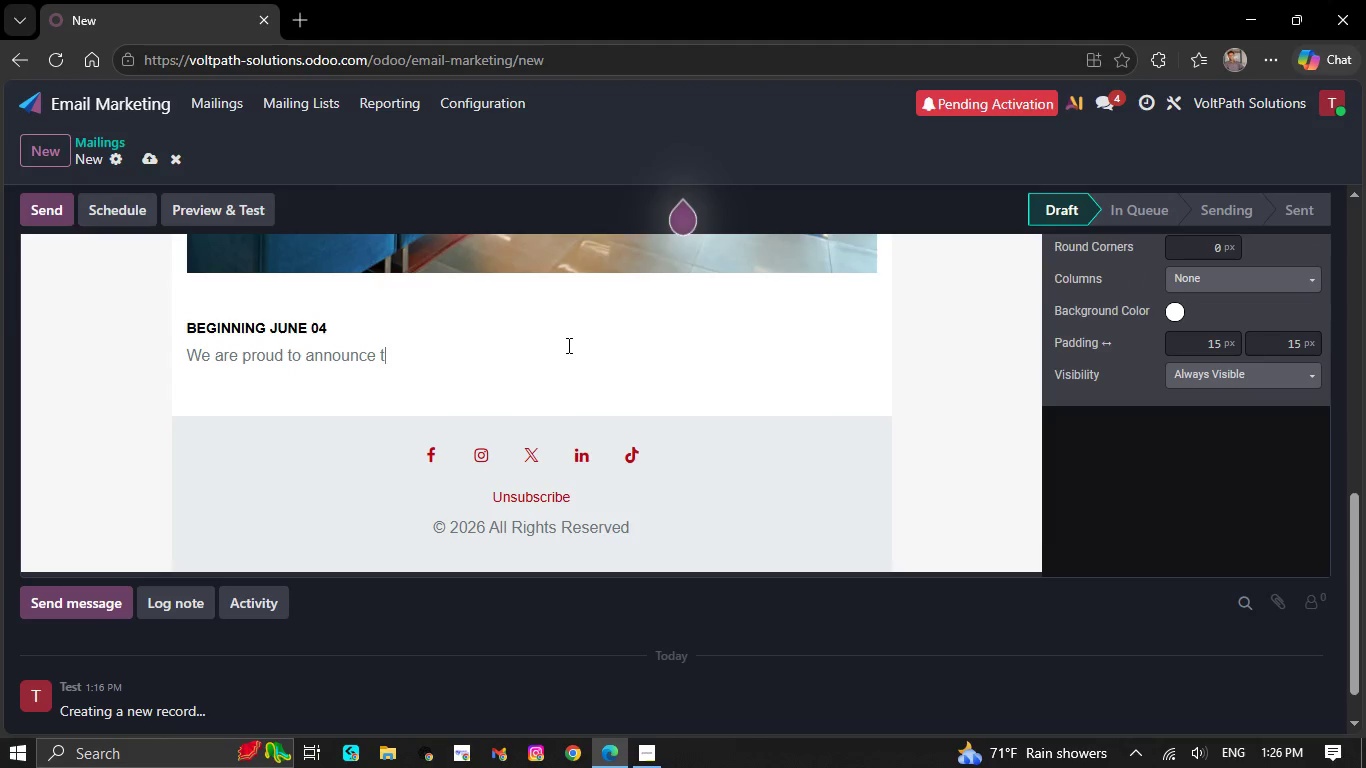 
key(Backspace)
 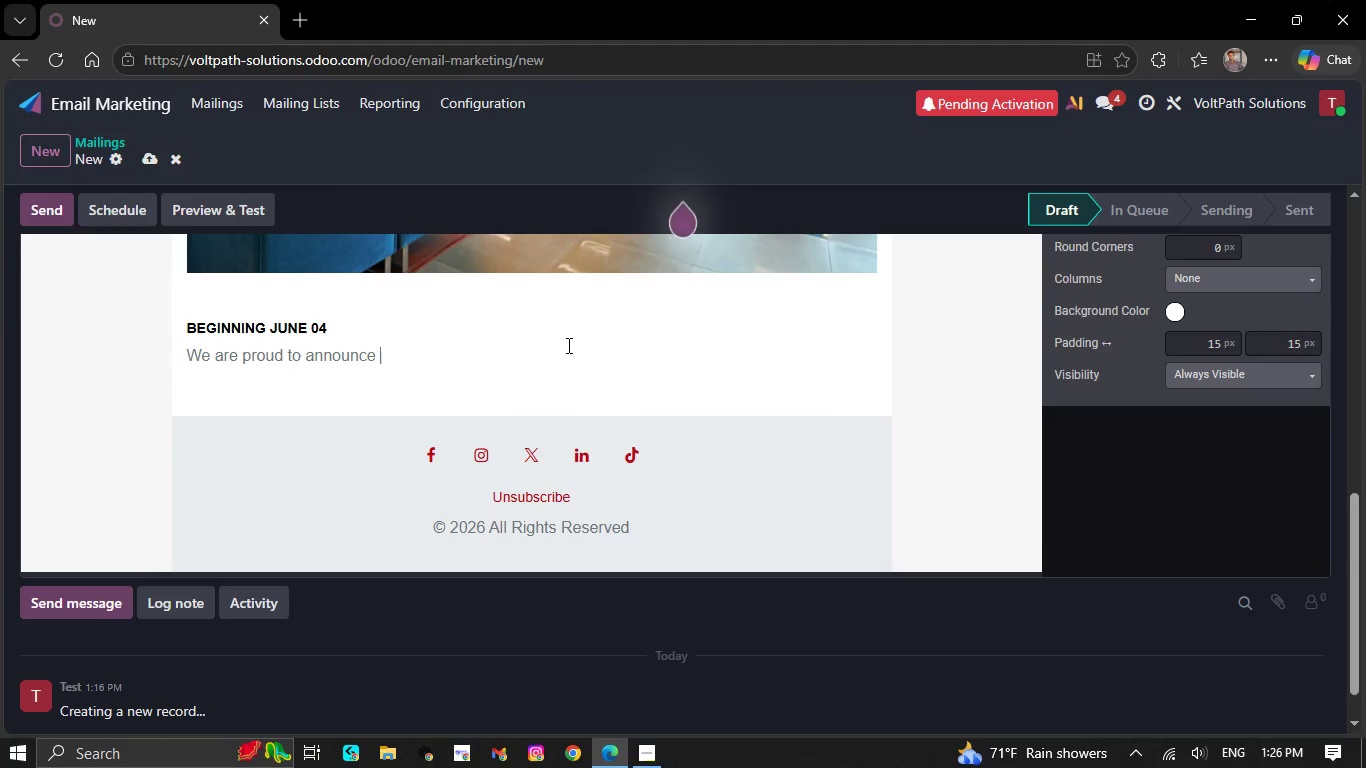 
key(Backspace)
 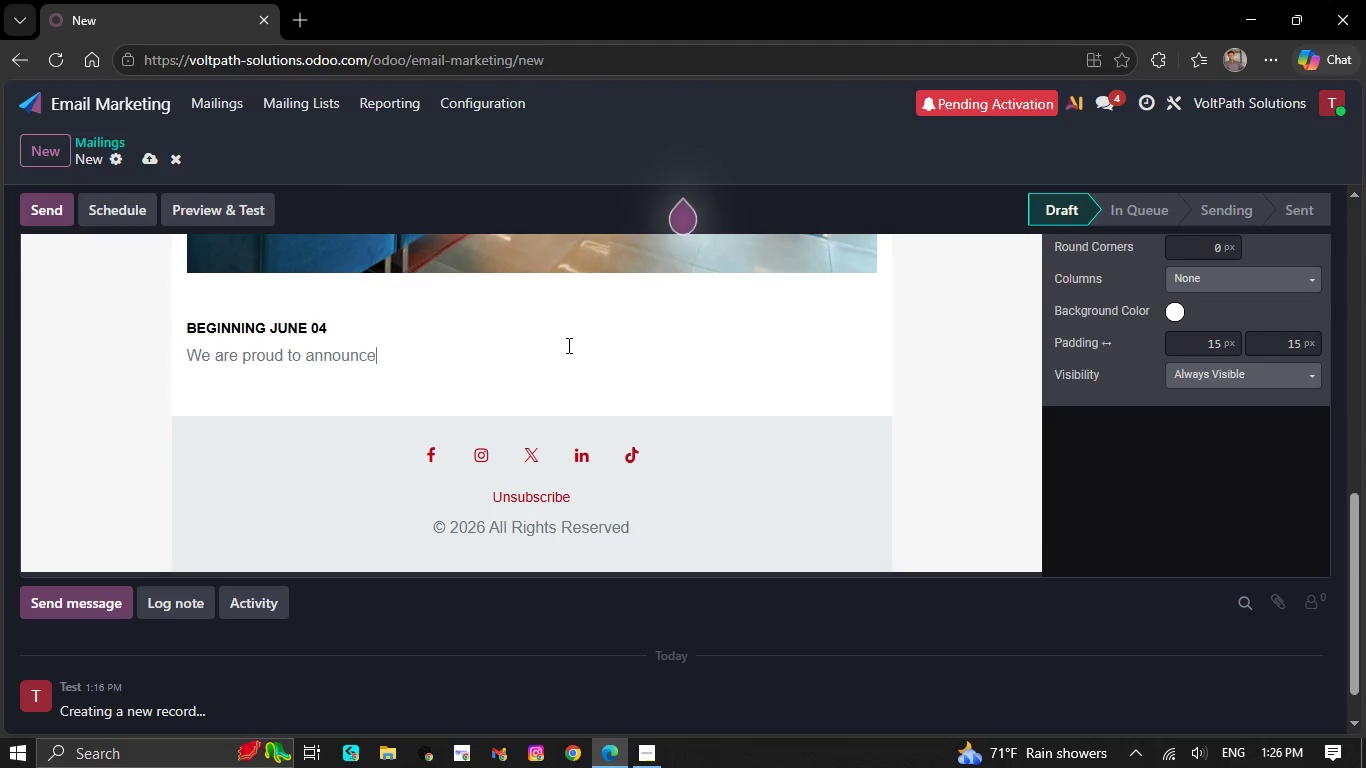 
key(Backspace)
 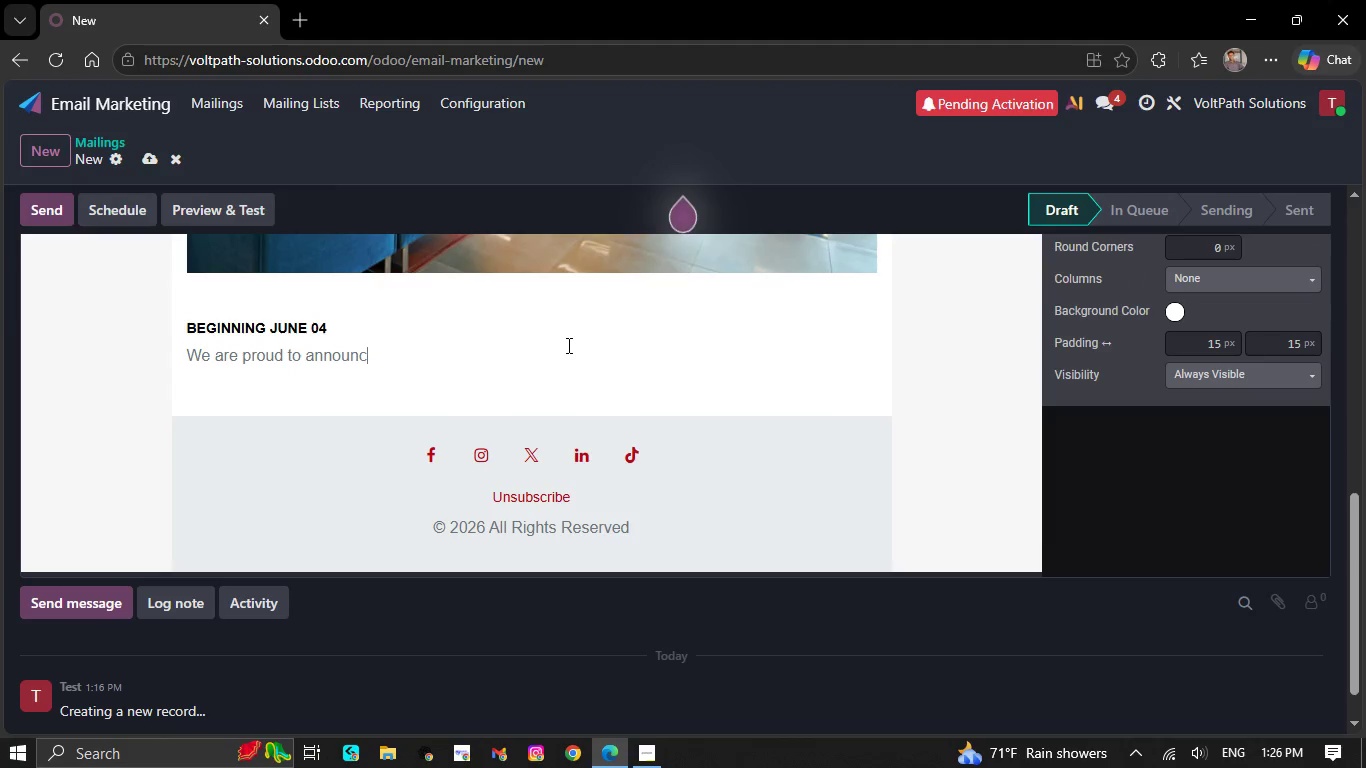 
key(Backspace)
 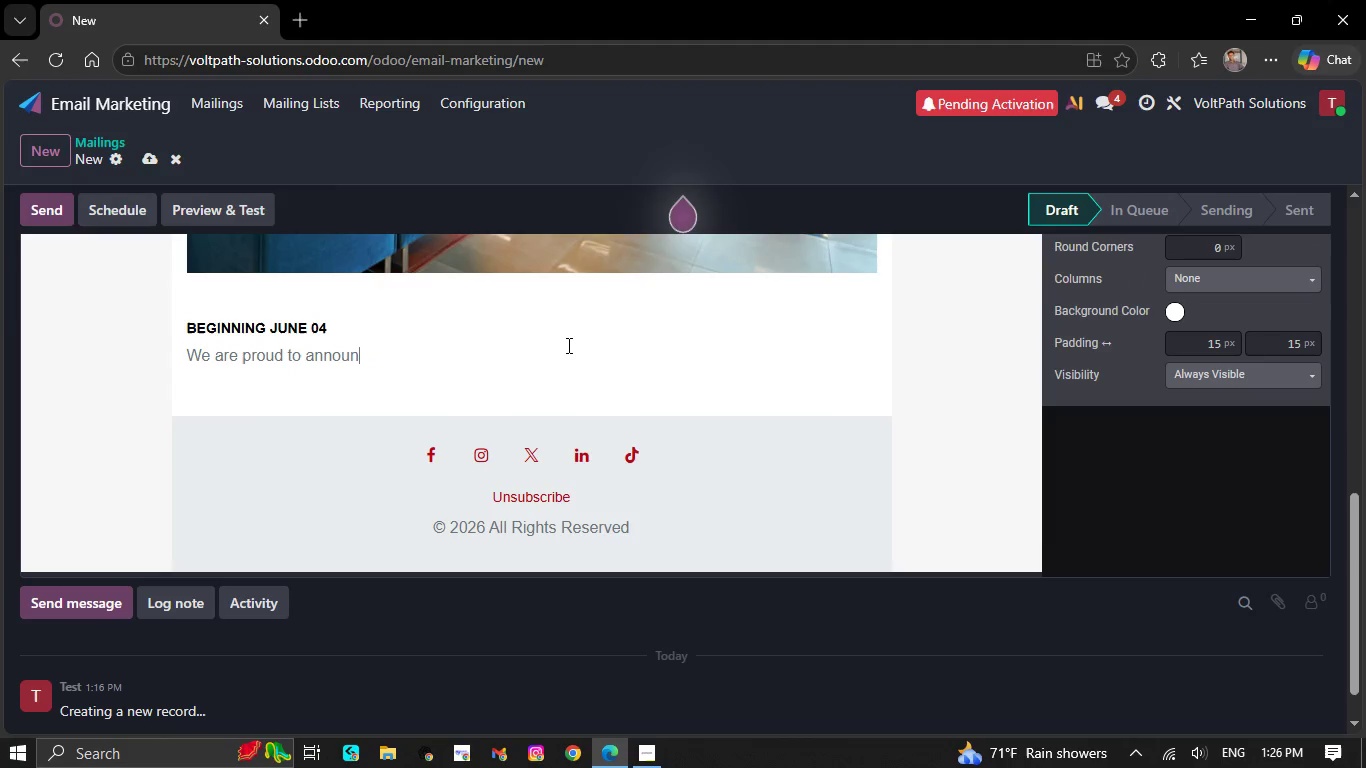 
key(Backspace)
 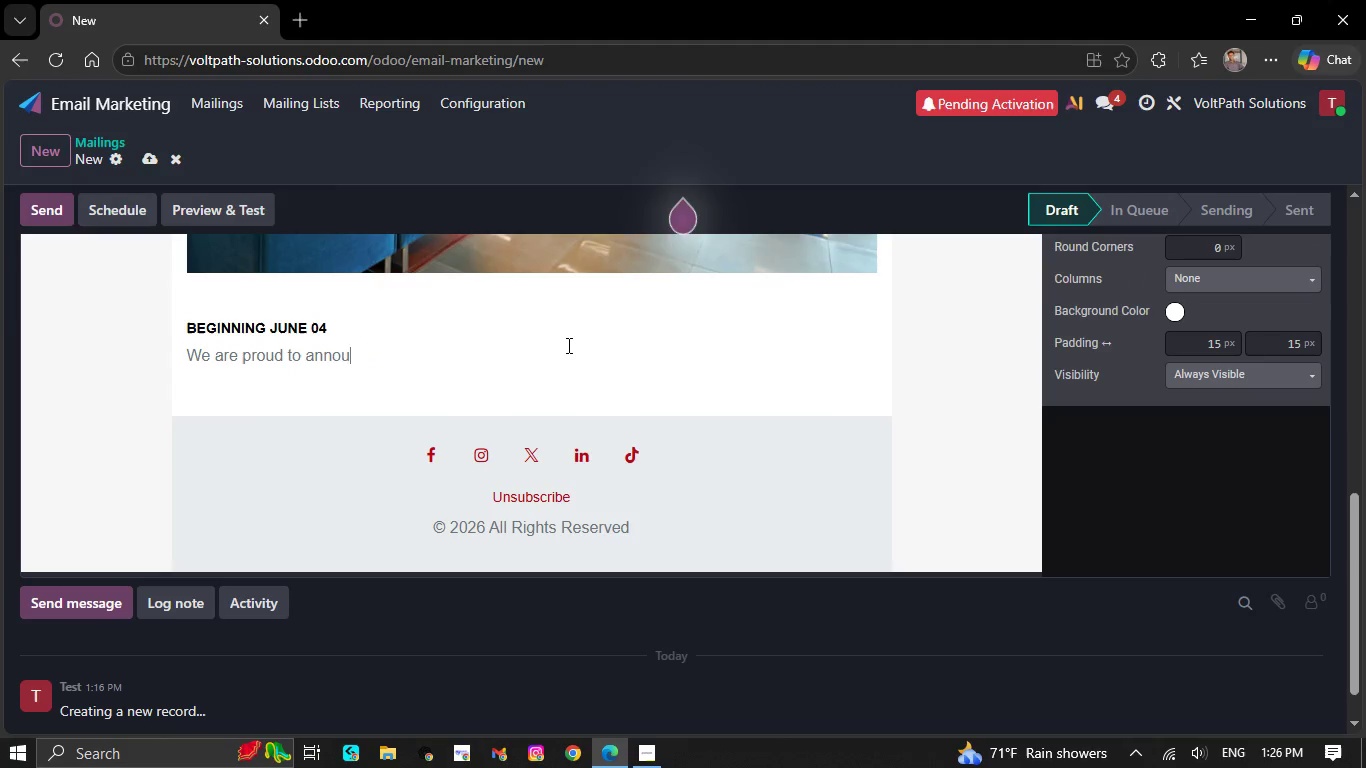 
key(Backspace)
 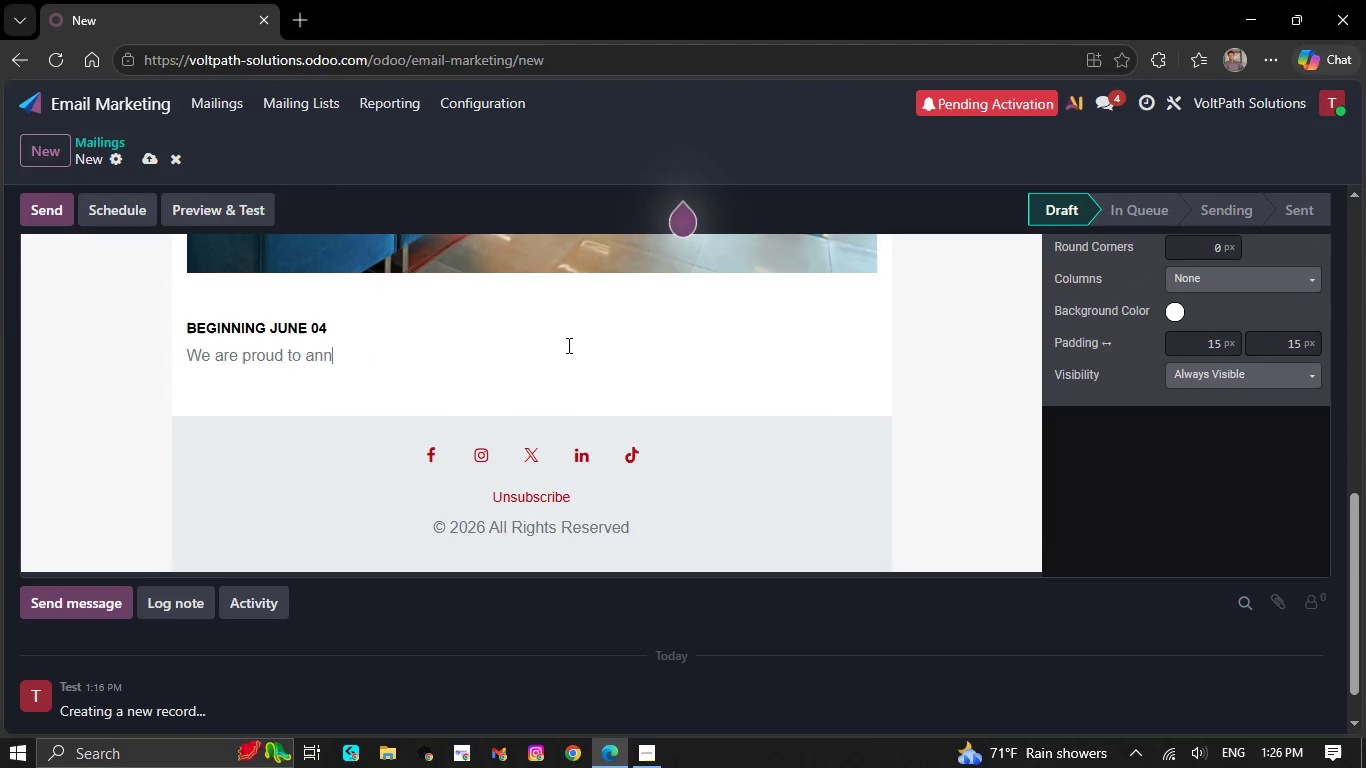 
key(Backspace)
 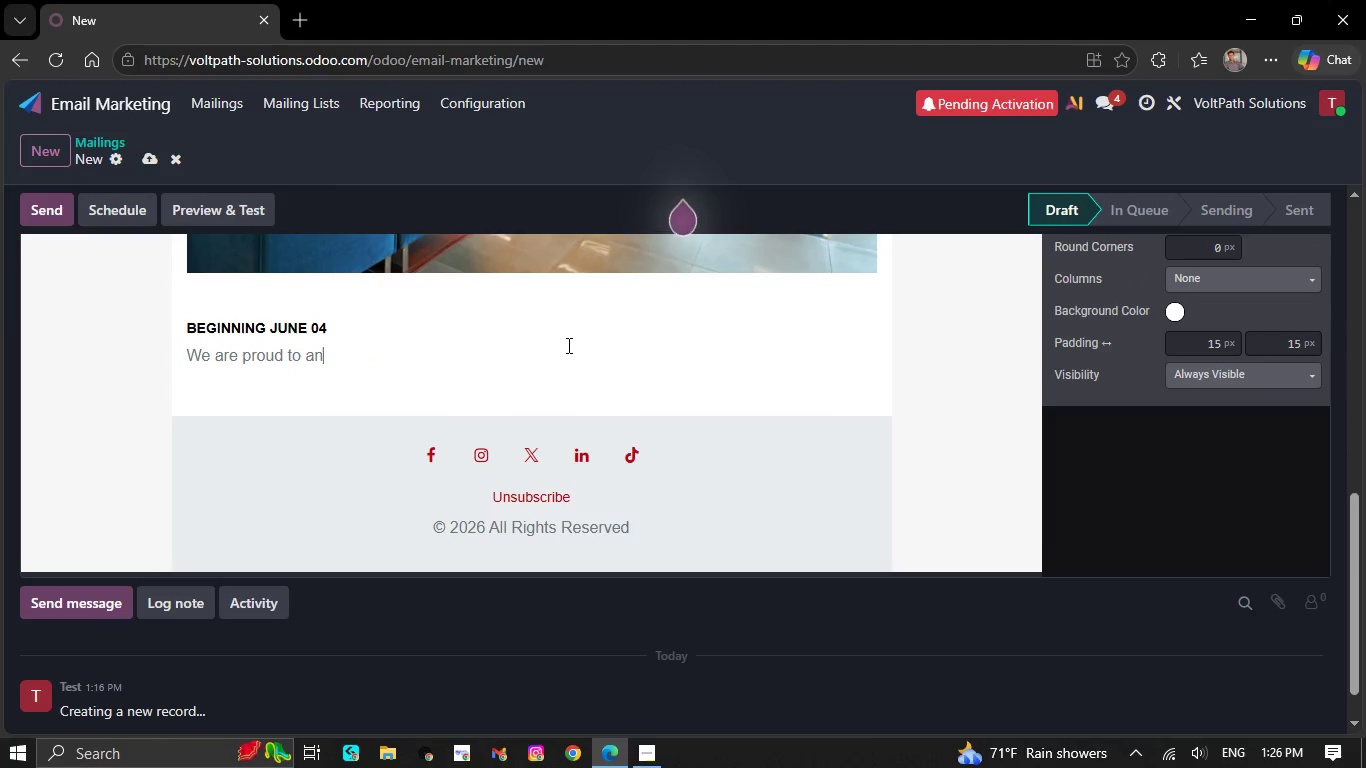 
key(Backspace)
 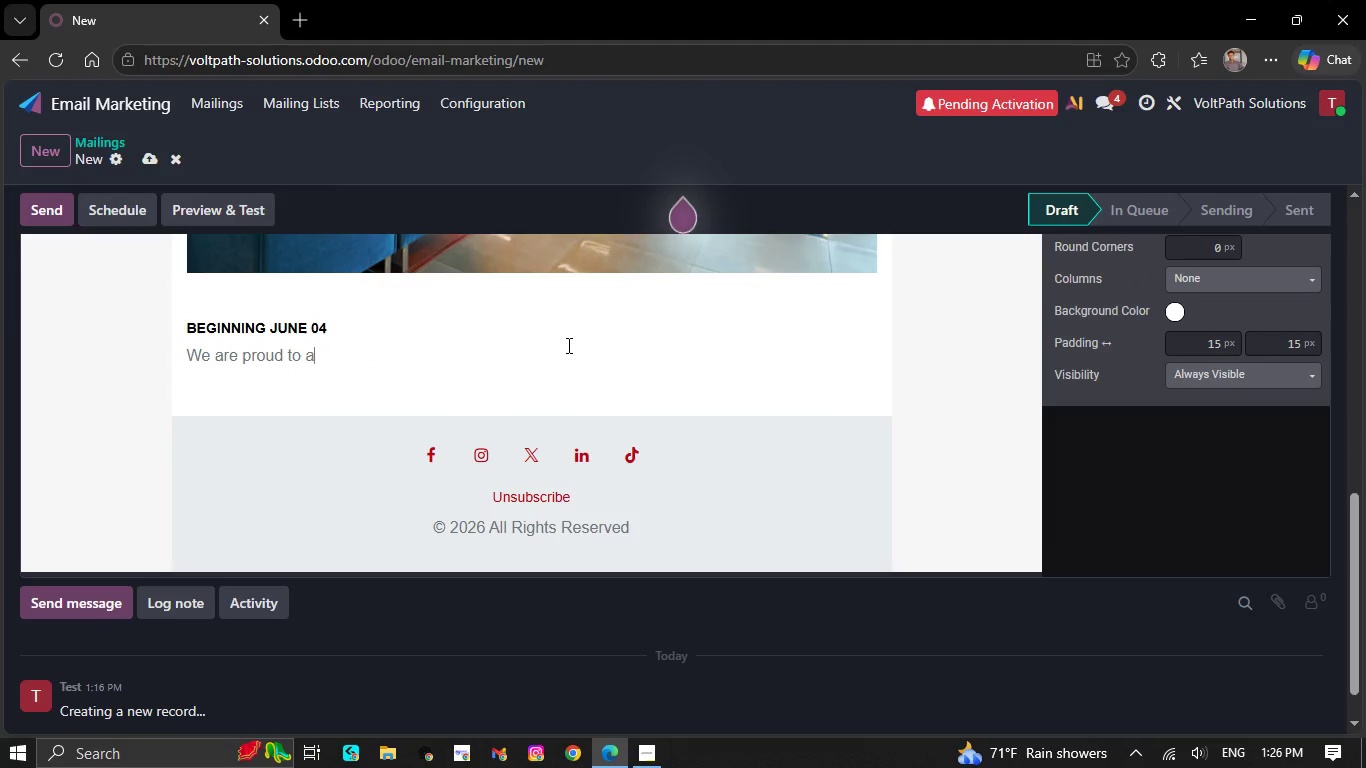 
key(Backspace)
 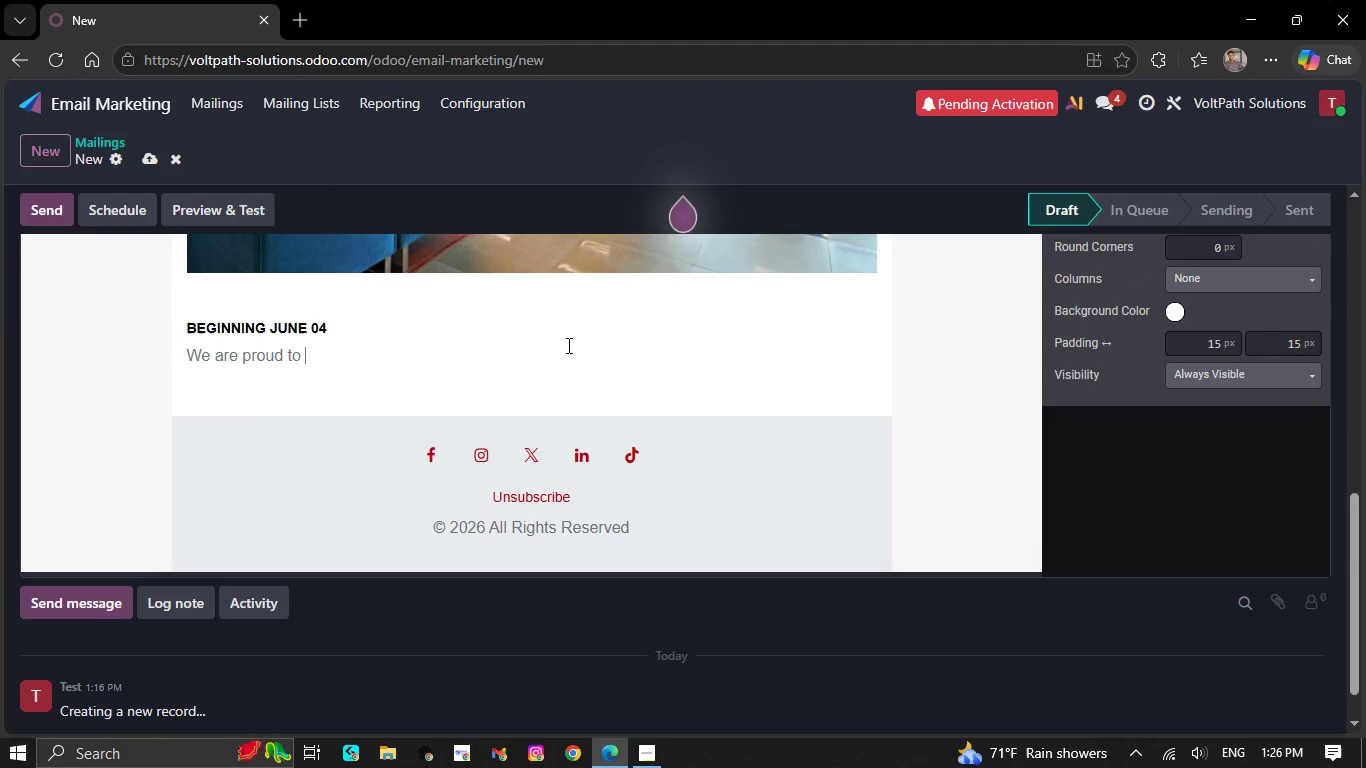 
key(Backspace)
 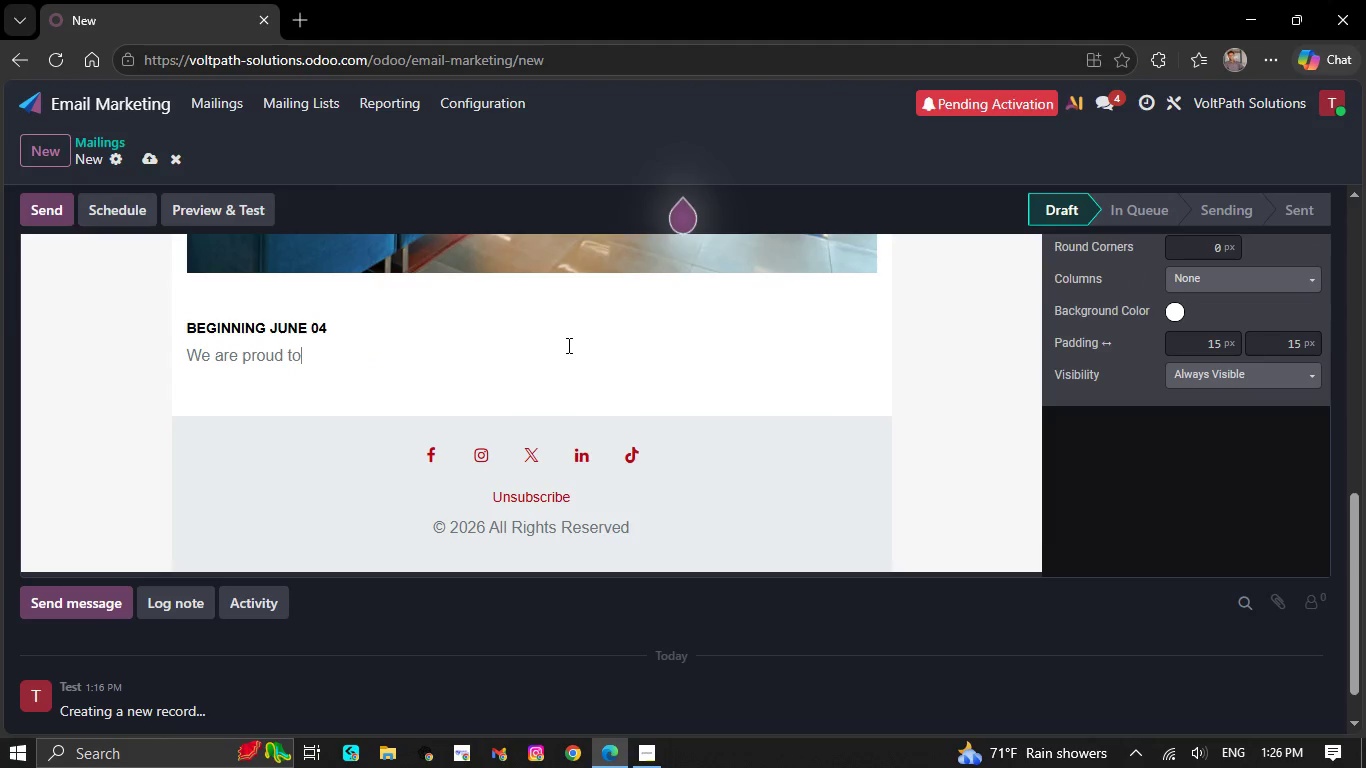 
key(Backspace)
 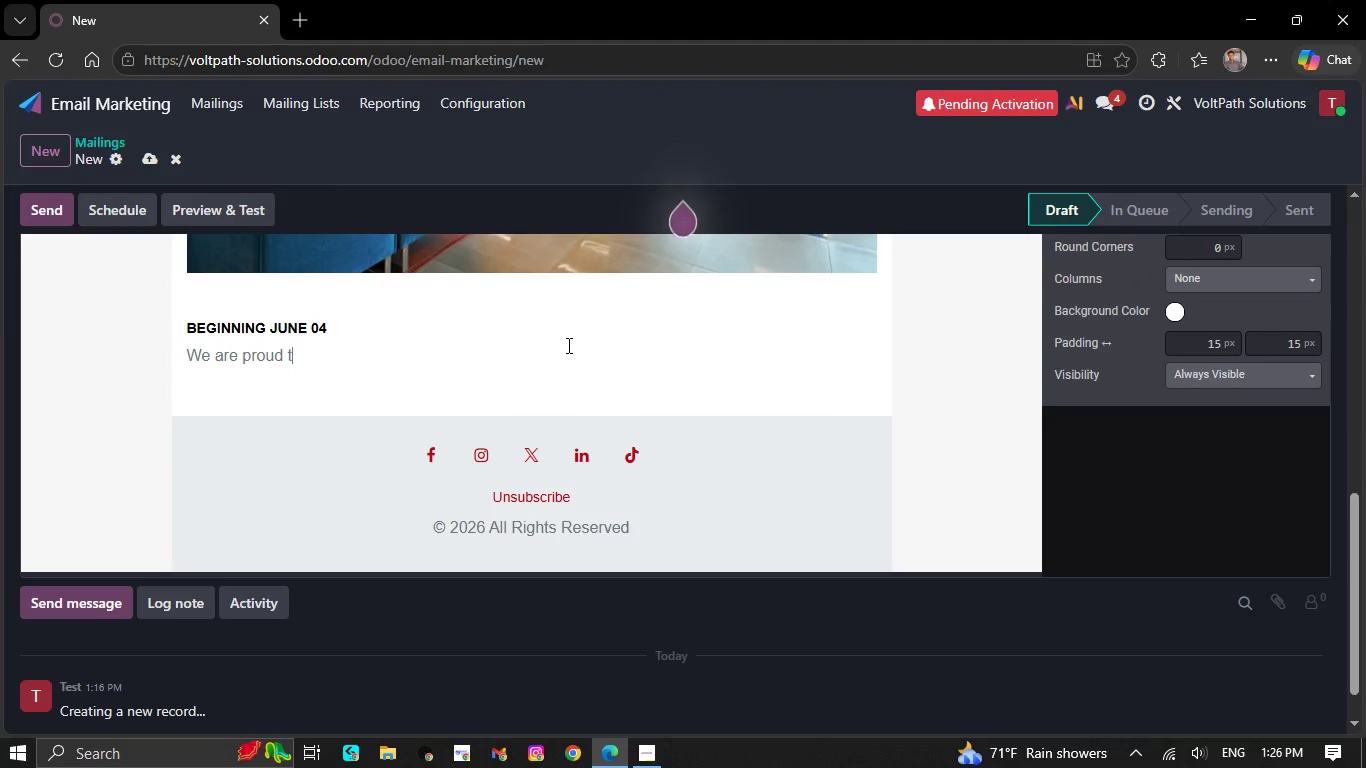 
key(Backspace)
 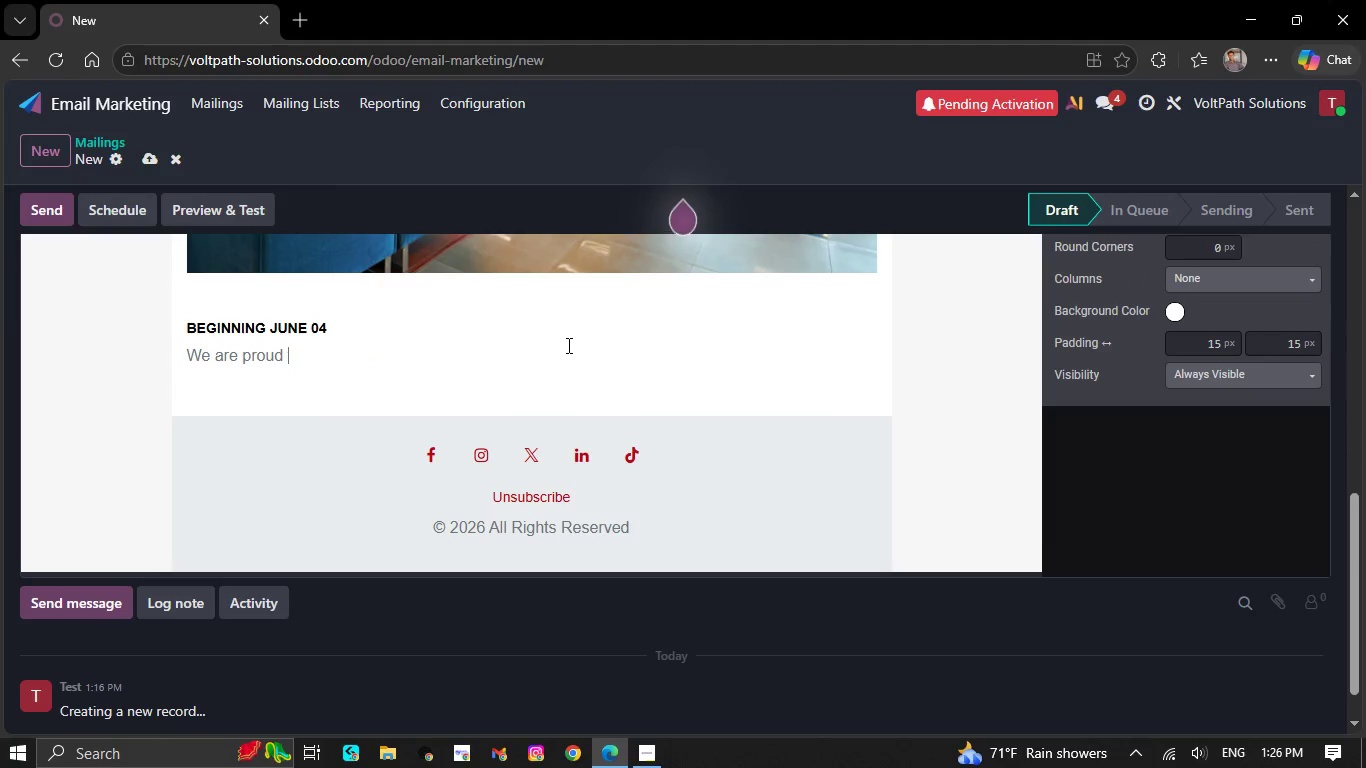 
key(Backspace)
 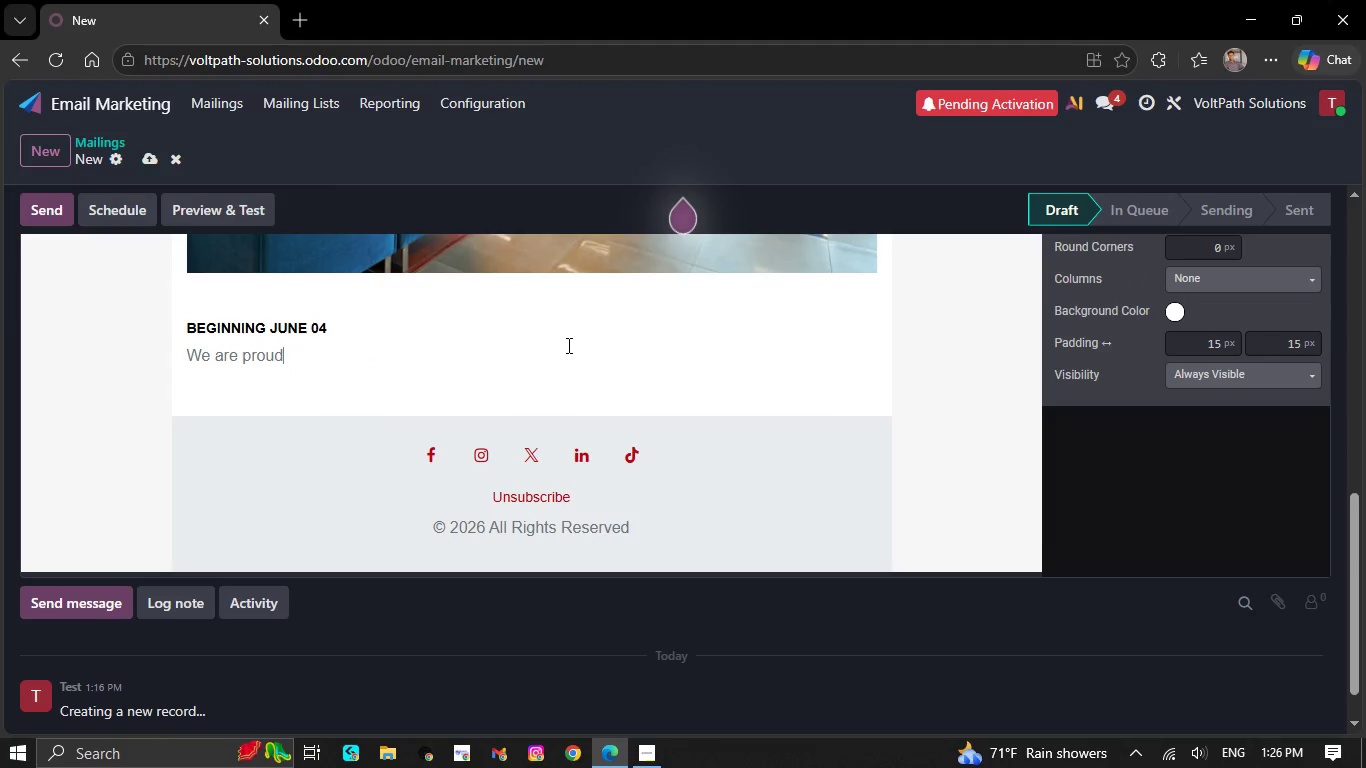 
key(Backspace)
 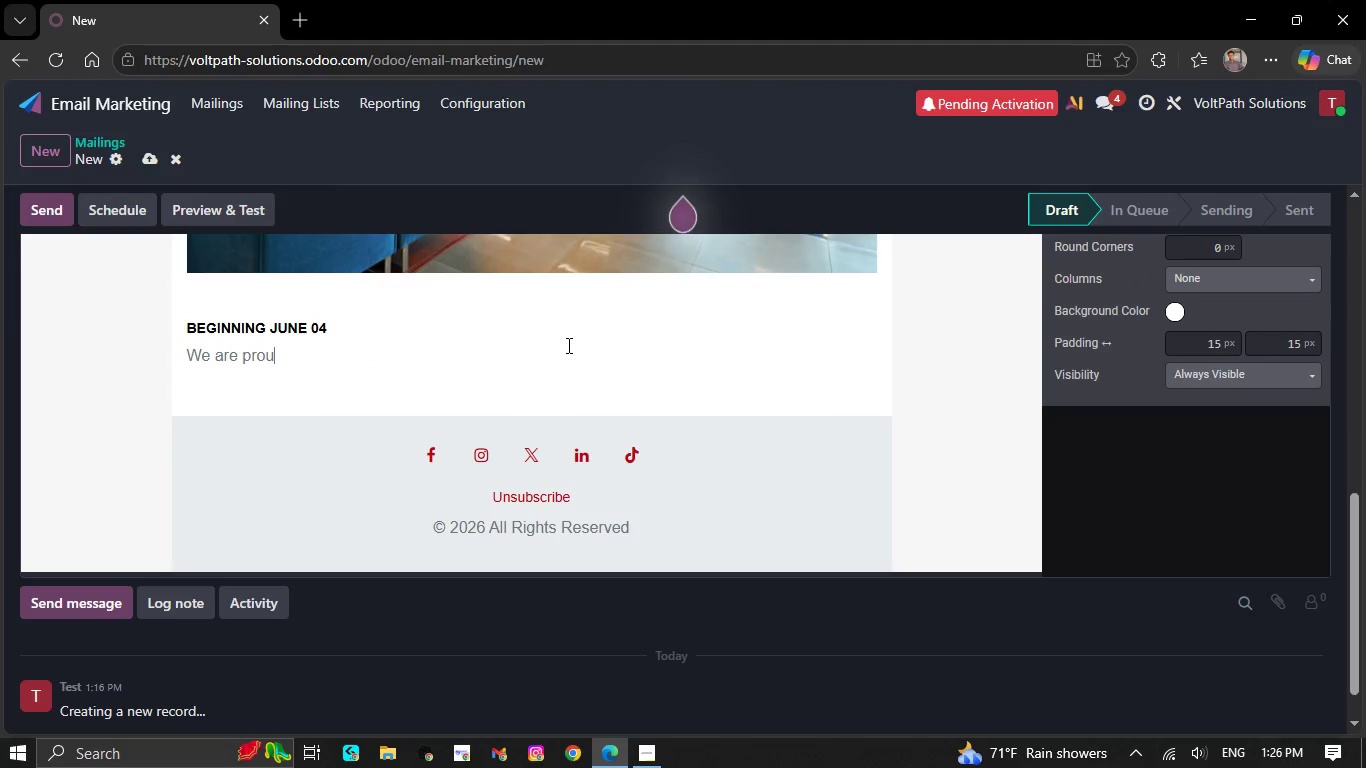 
key(Backspace)
 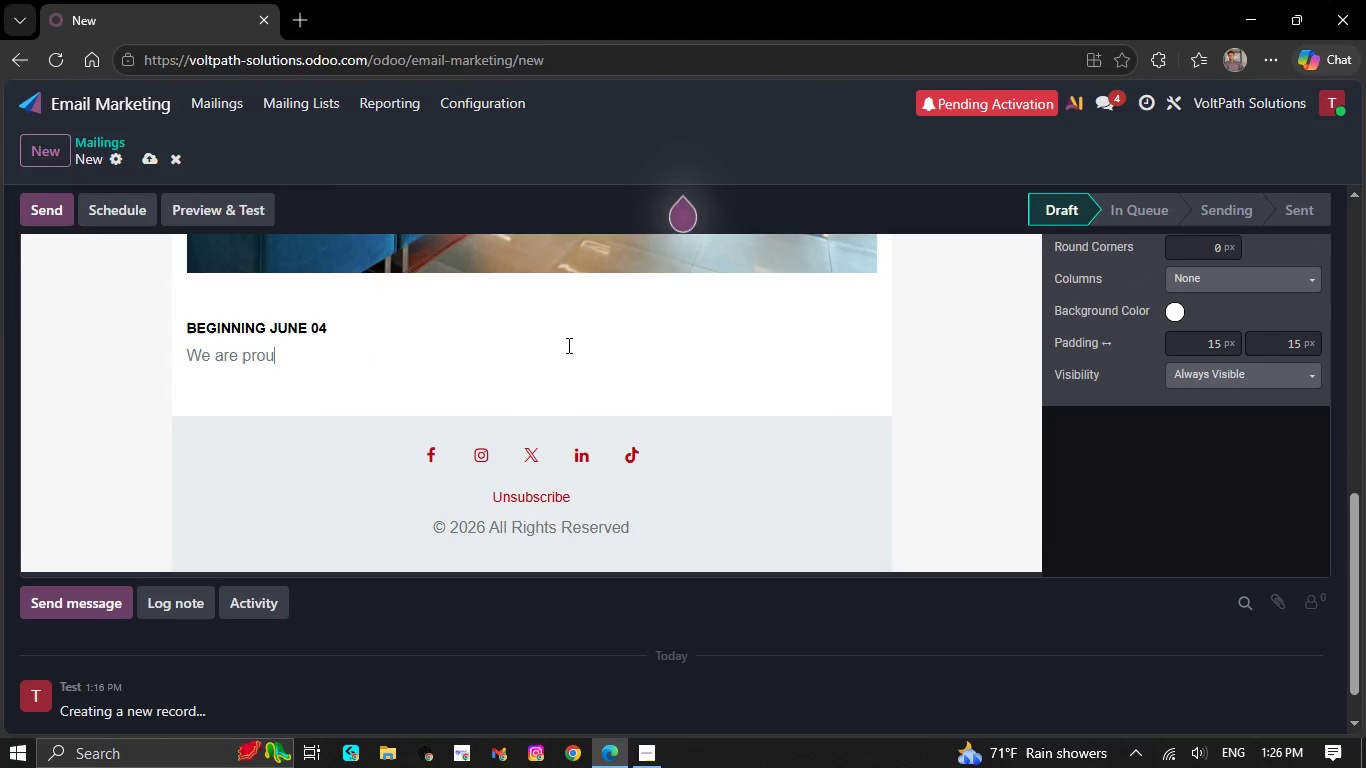 
key(Backspace)
 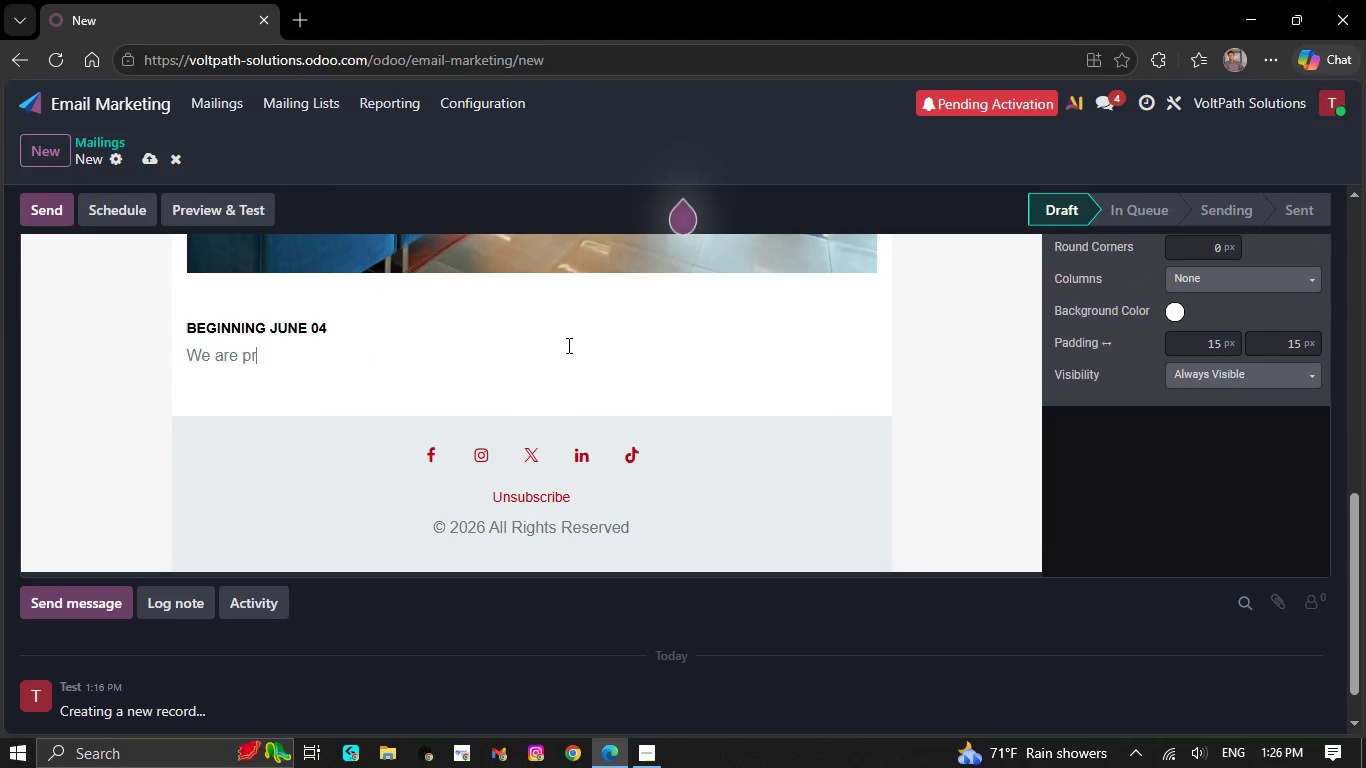 
key(Backspace)
 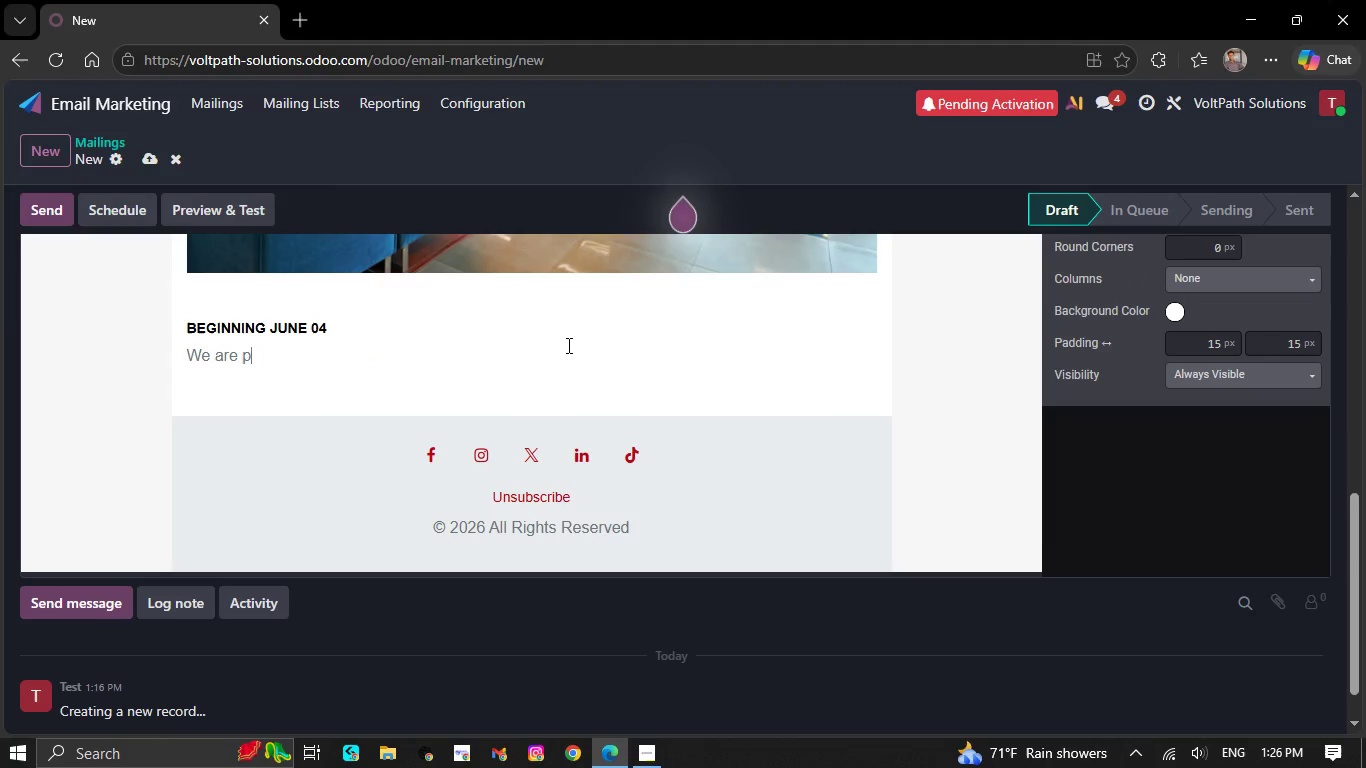 
key(ArrowUp)
 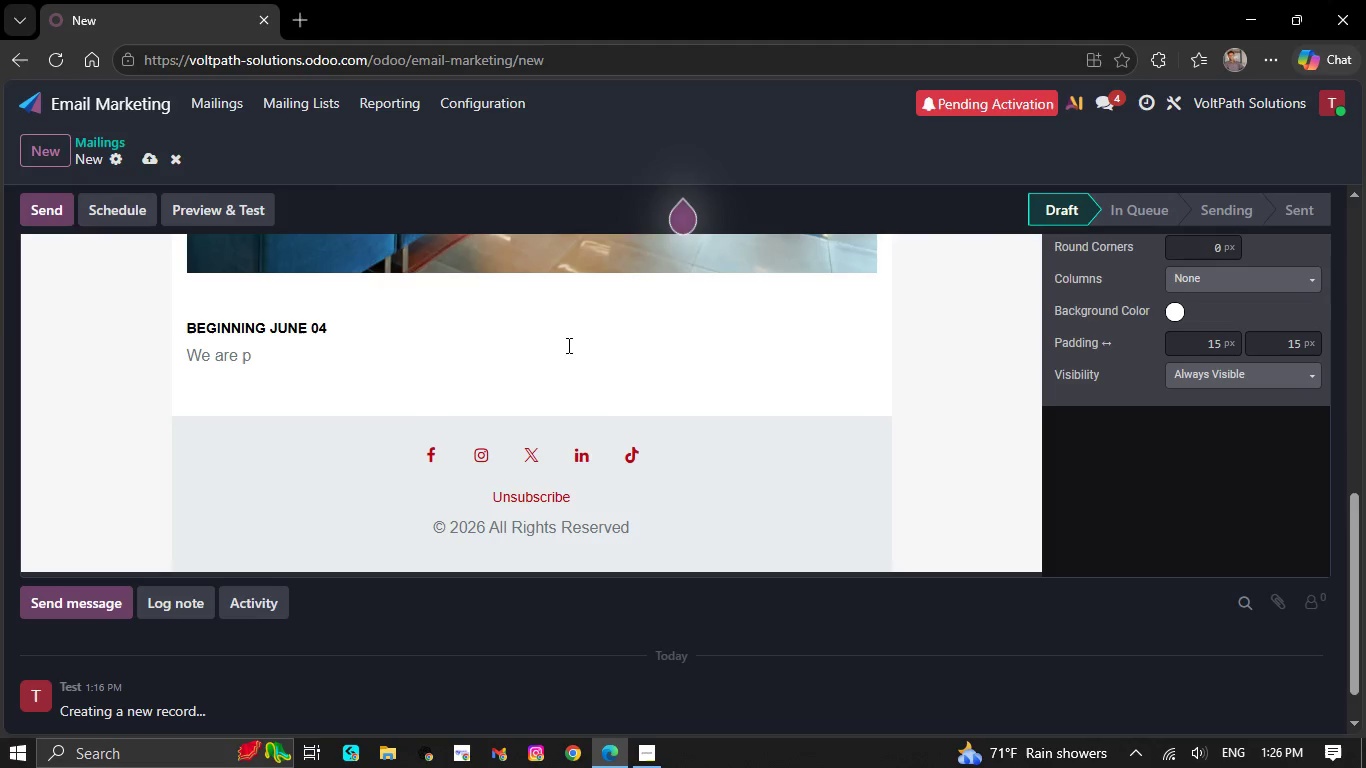 
key(ArrowRight)
 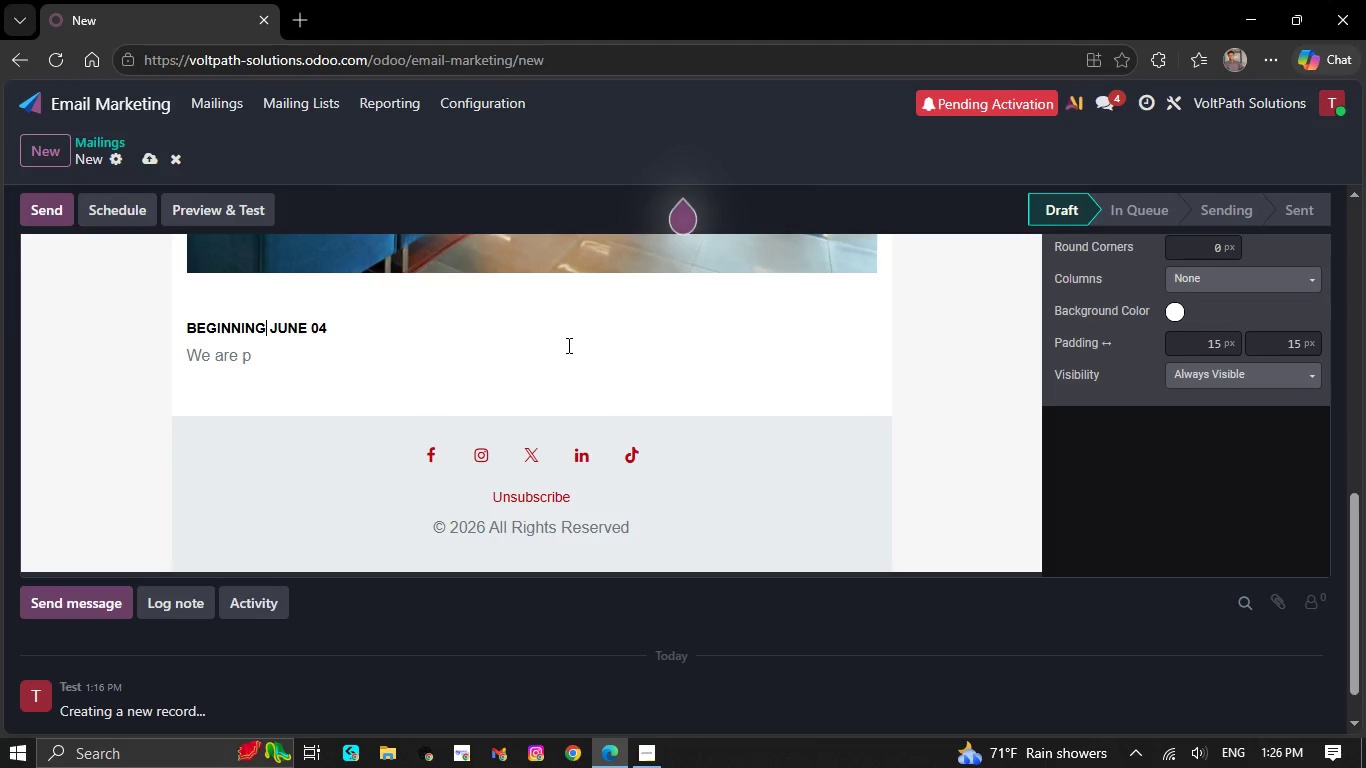 
key(ArrowRight)
 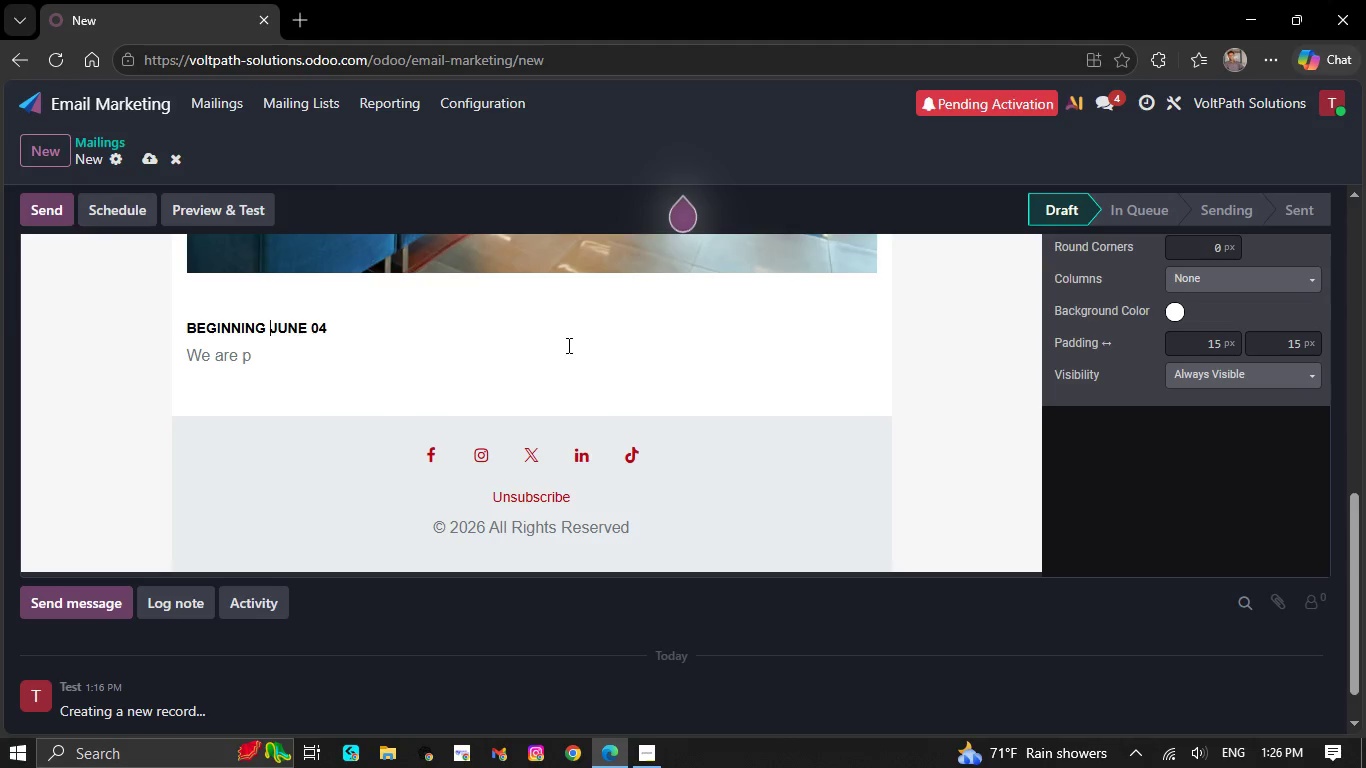 
key(ArrowRight)
 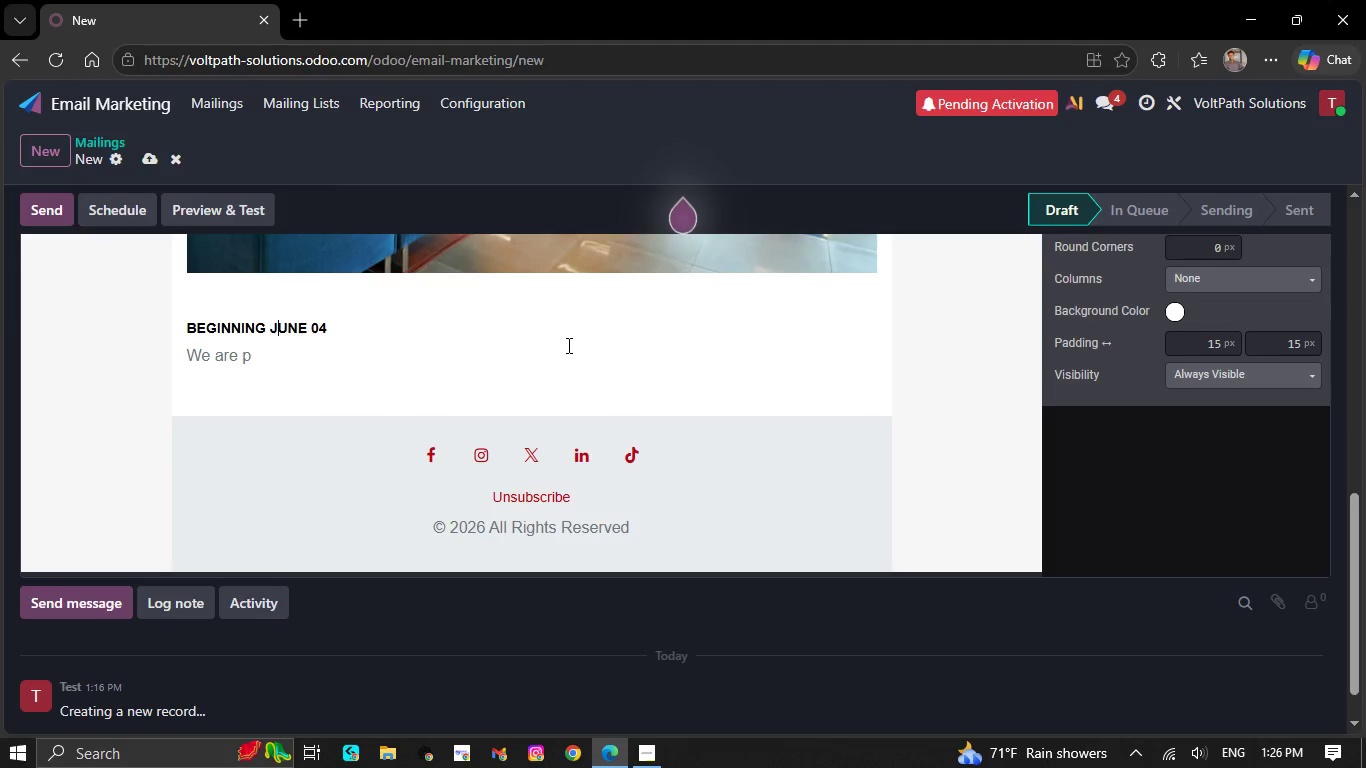 
key(ArrowRight)
 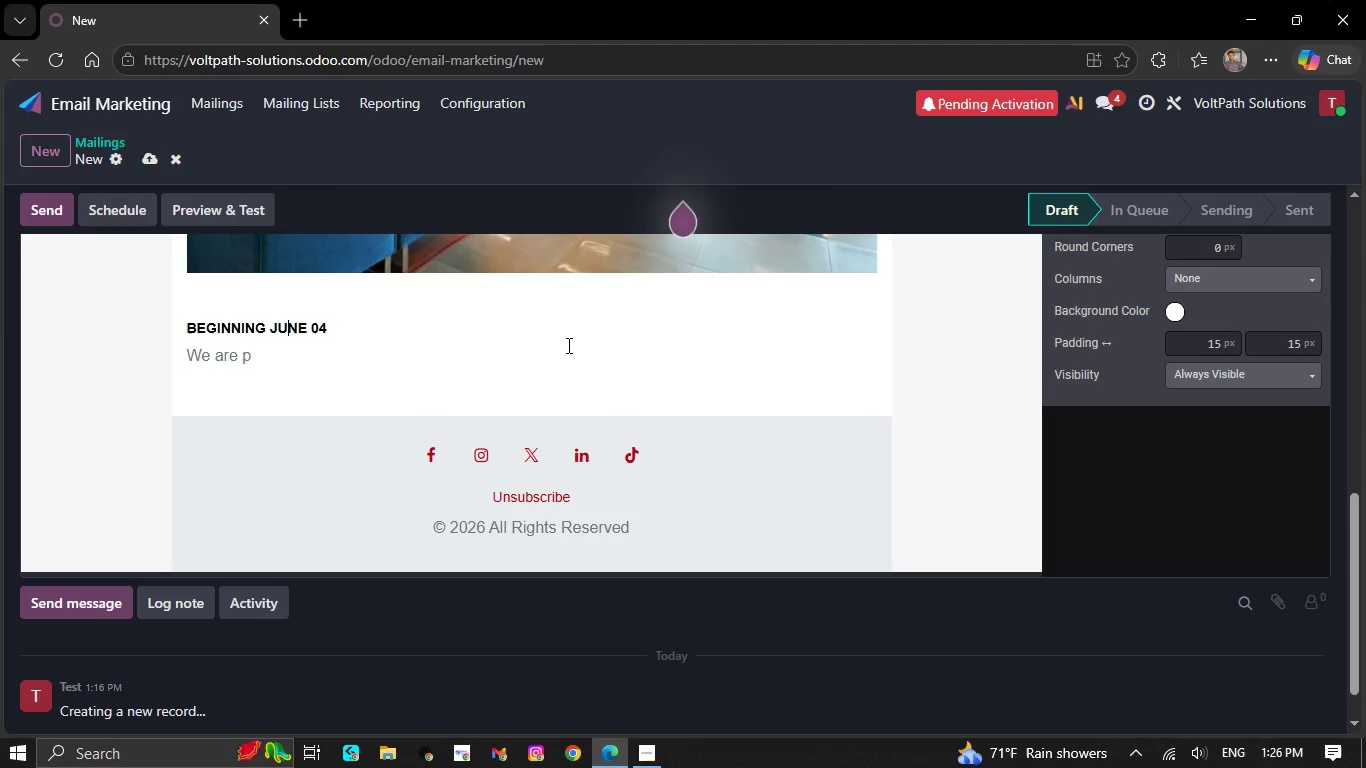 
key(ArrowRight)
 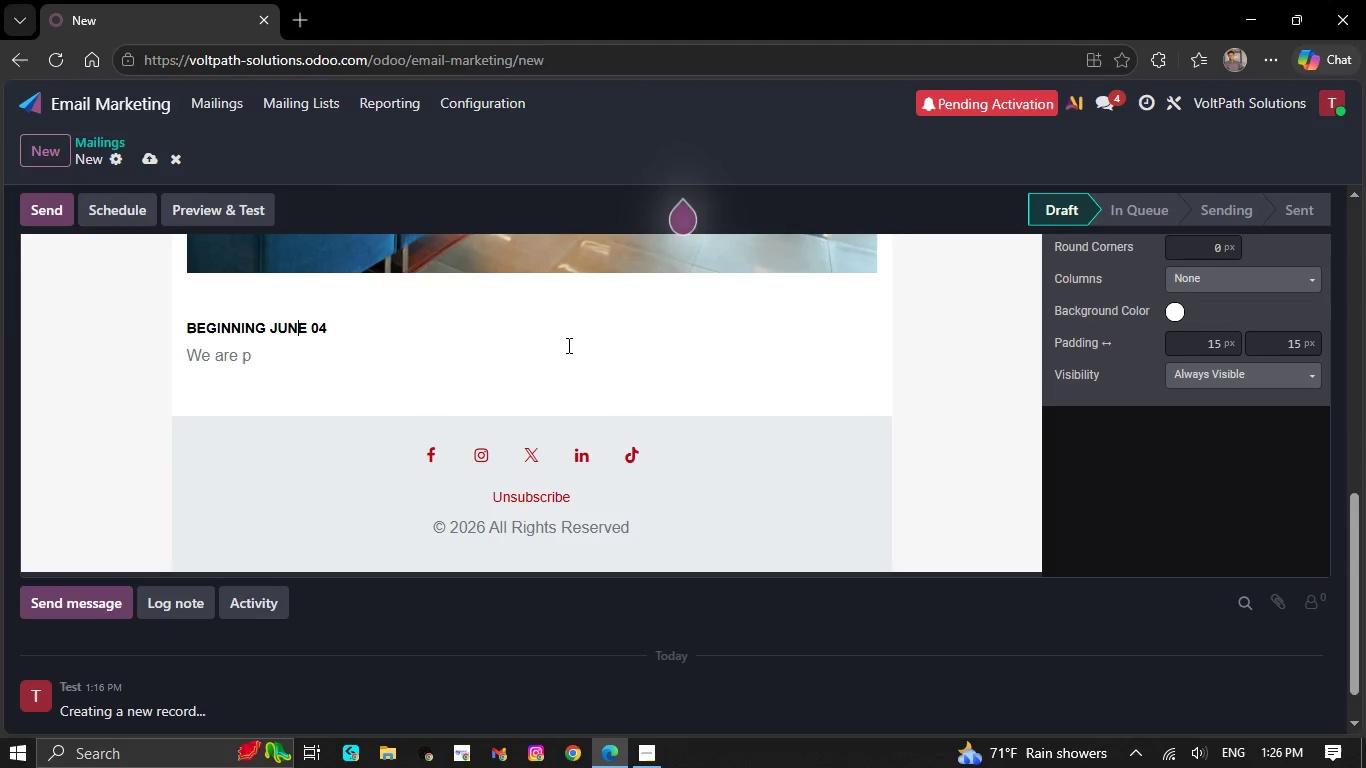 
key(ArrowRight)
 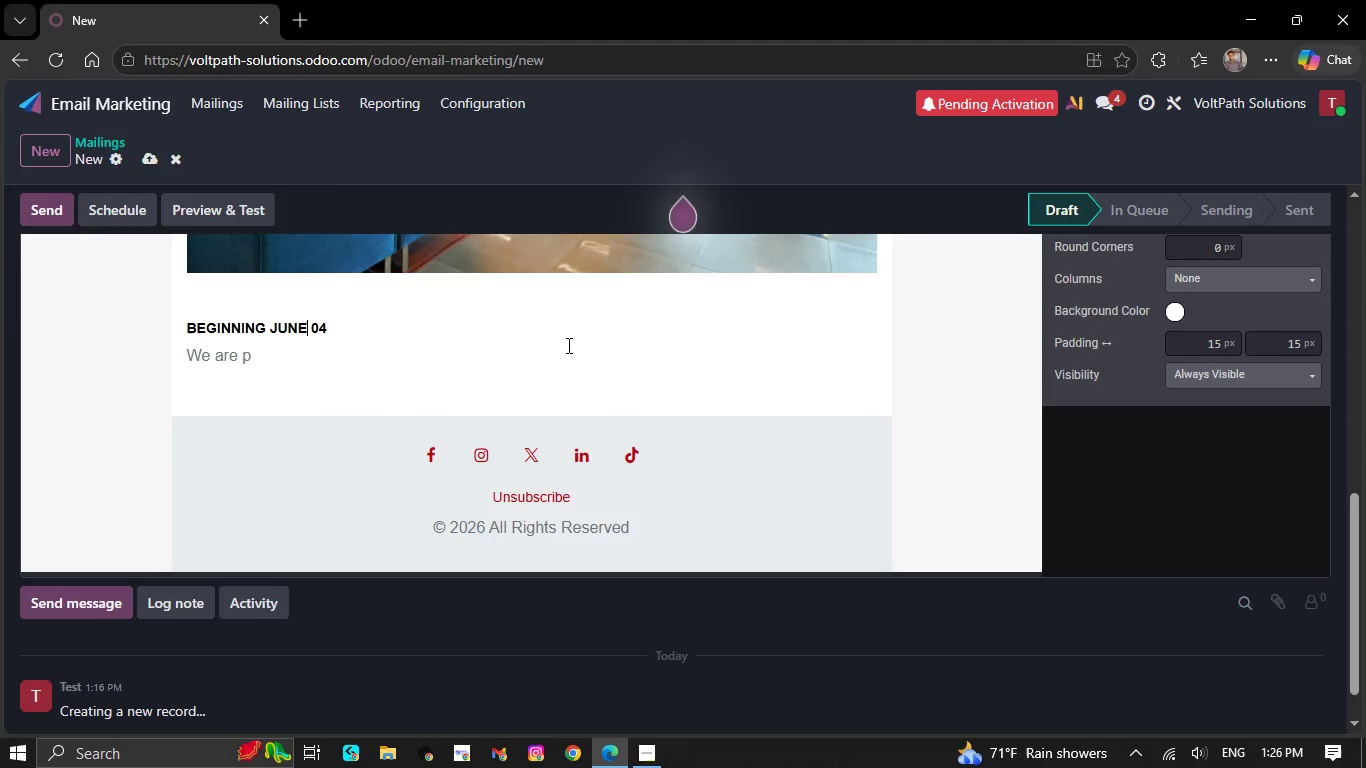 
key(ArrowRight)
 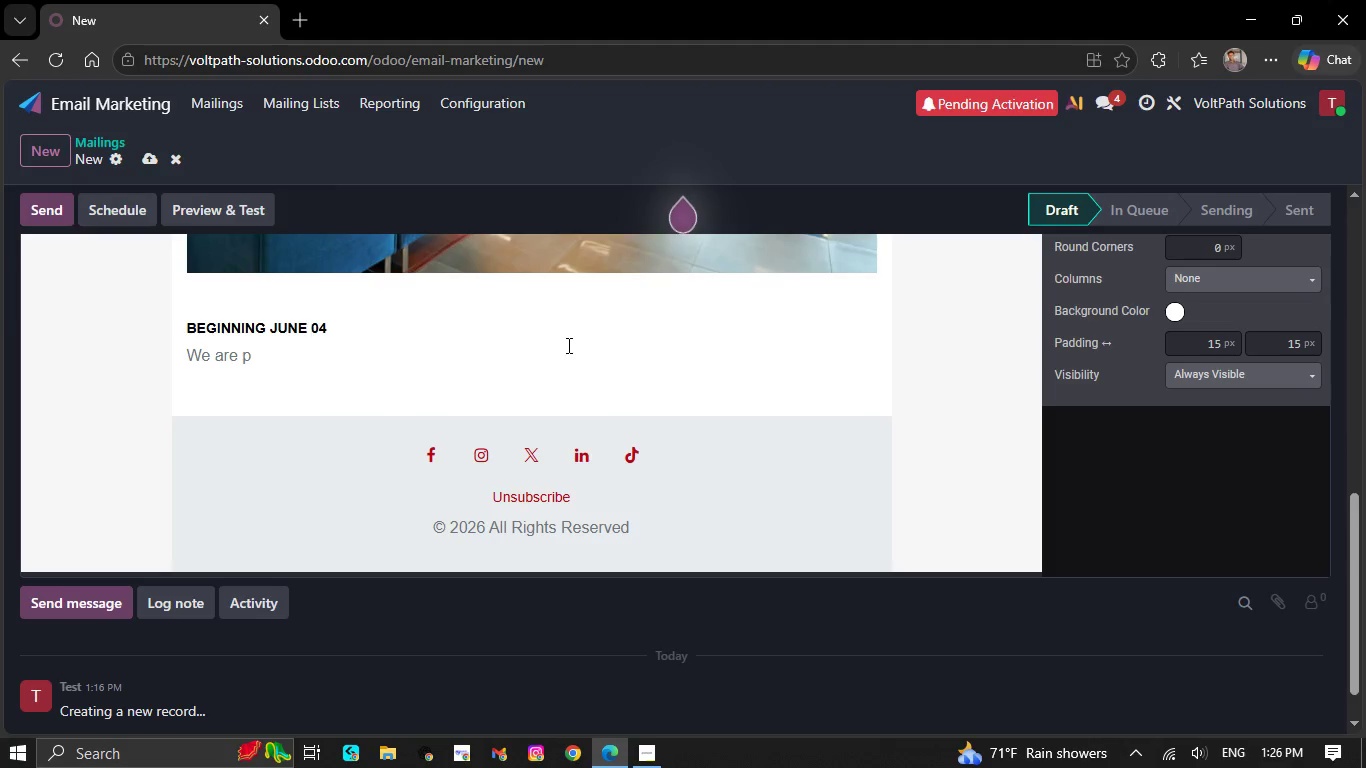 
key(ArrowRight)
 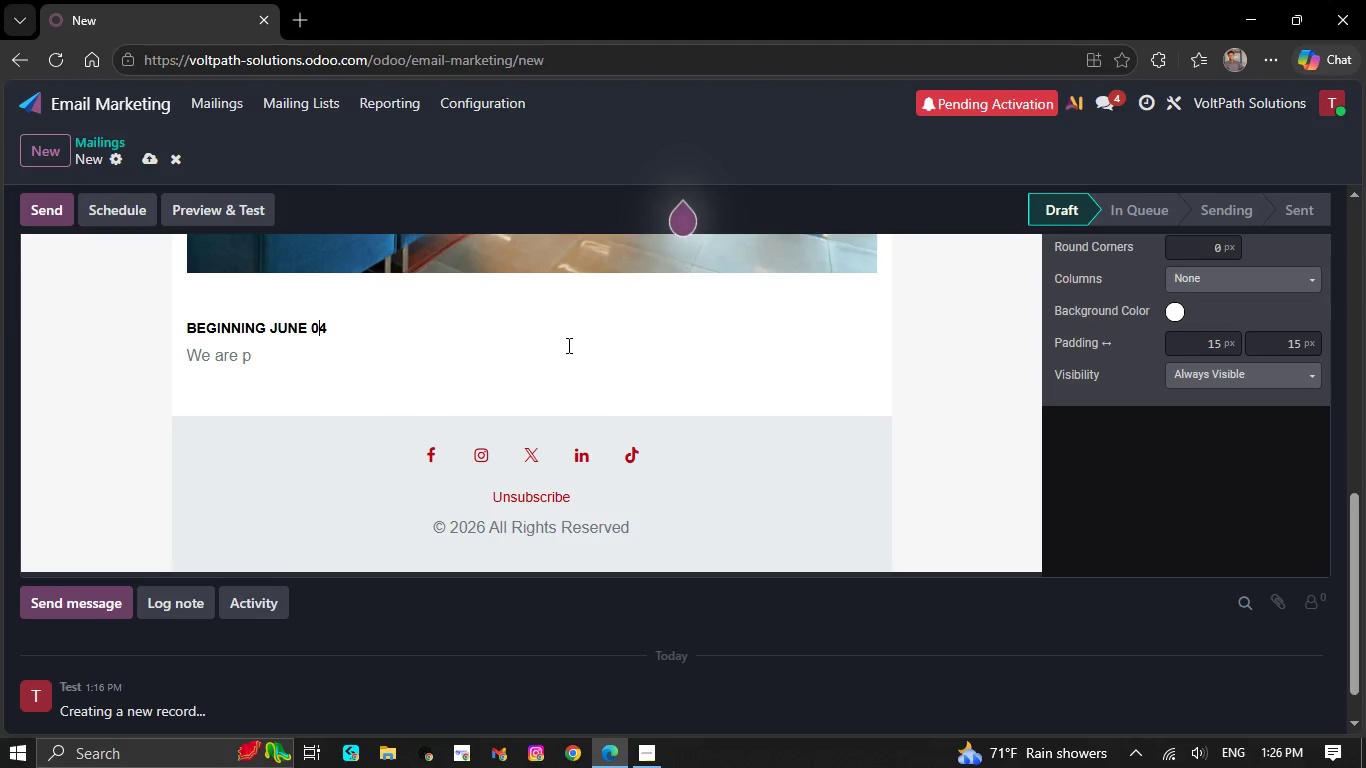 
key(Backspace)
 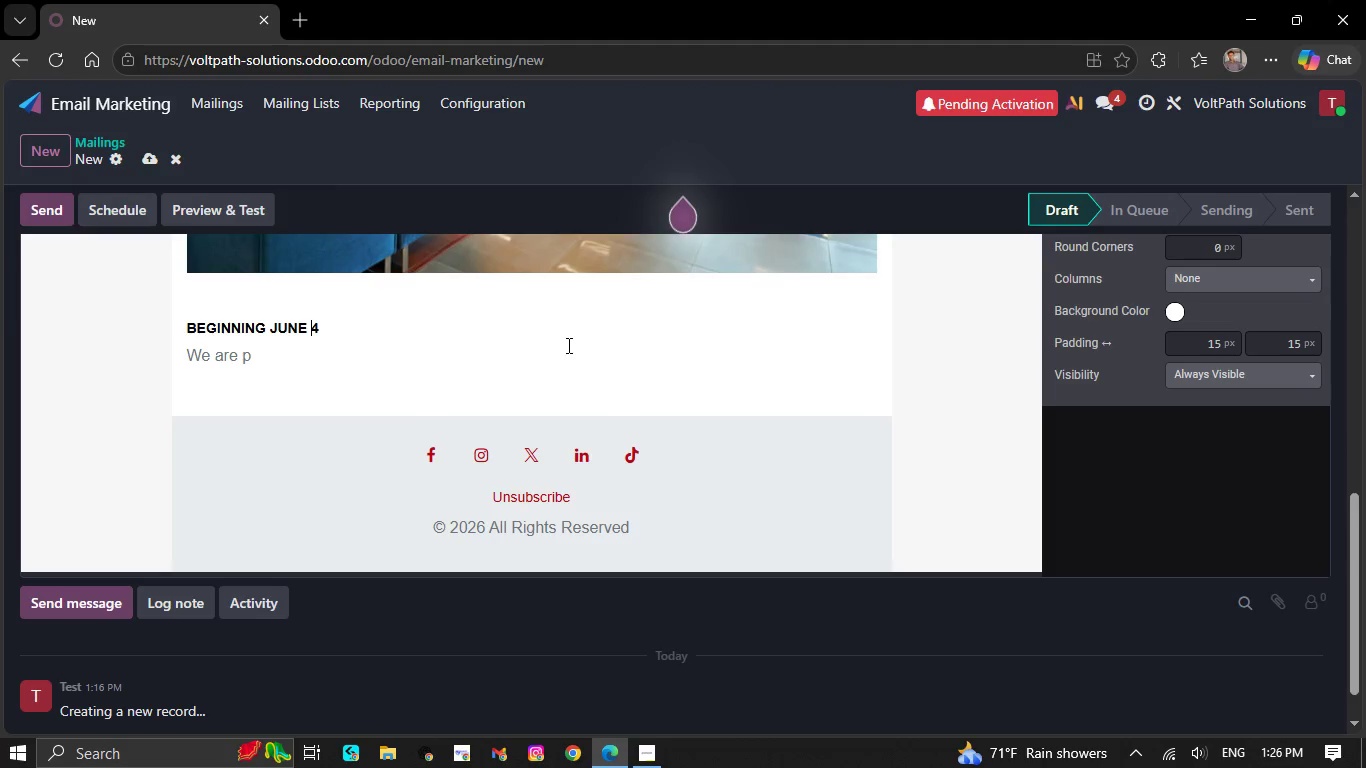 
key(Backspace)
 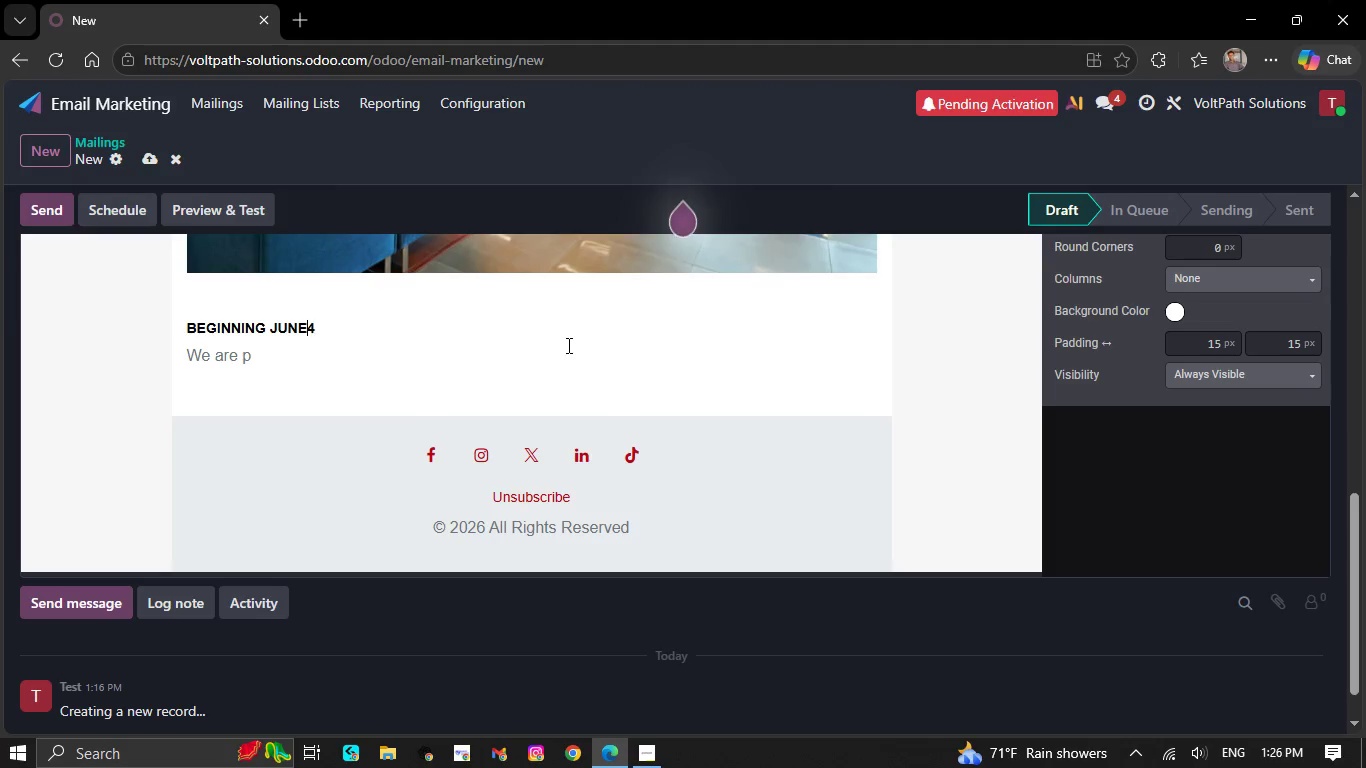 
key(Backspace)
 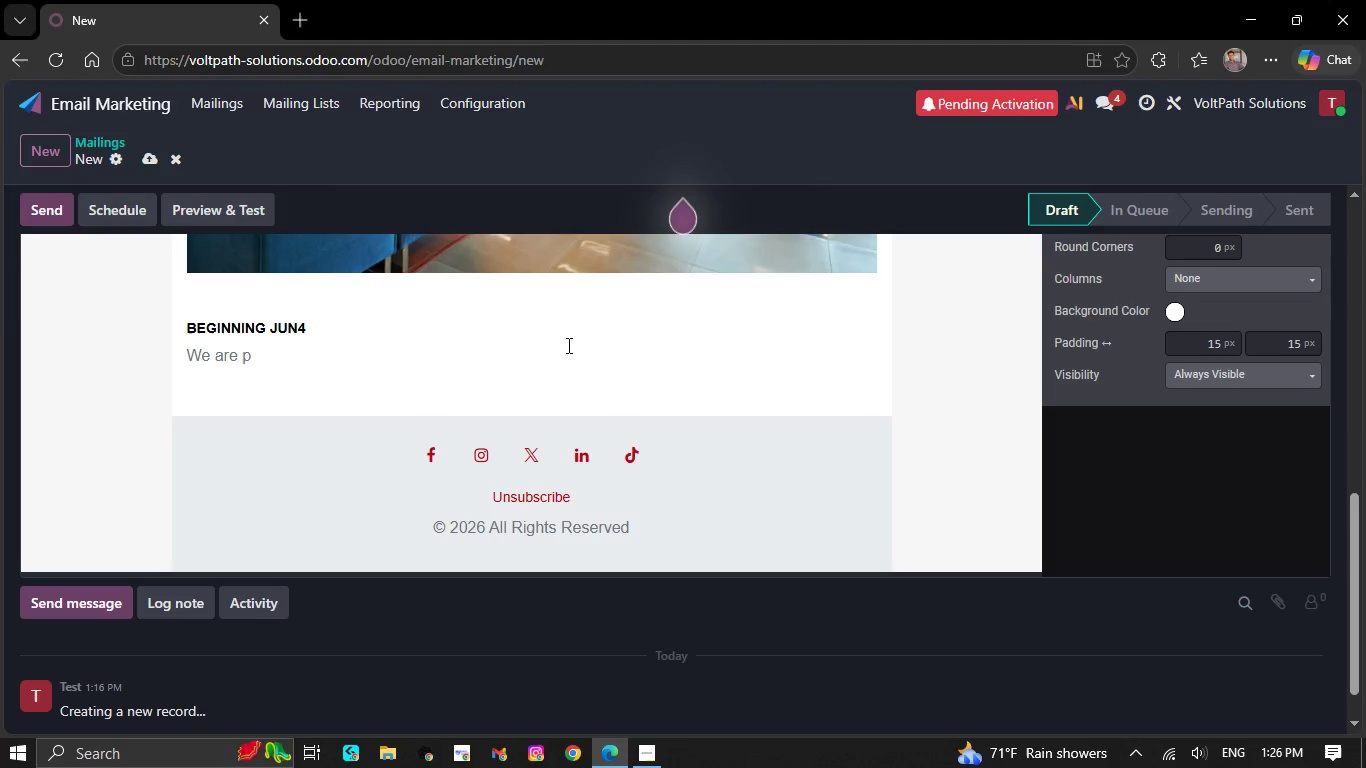 
key(ArrowRight)
 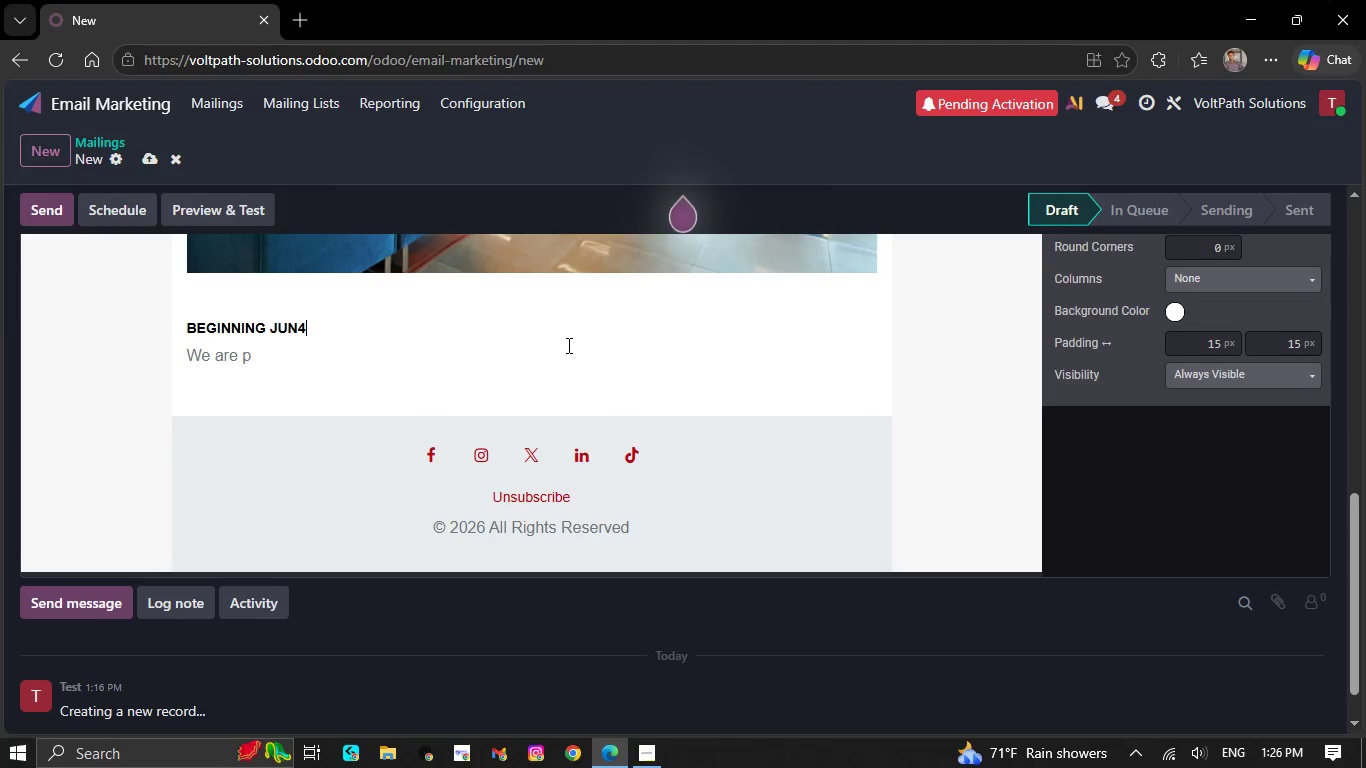 
key(Backspace)
 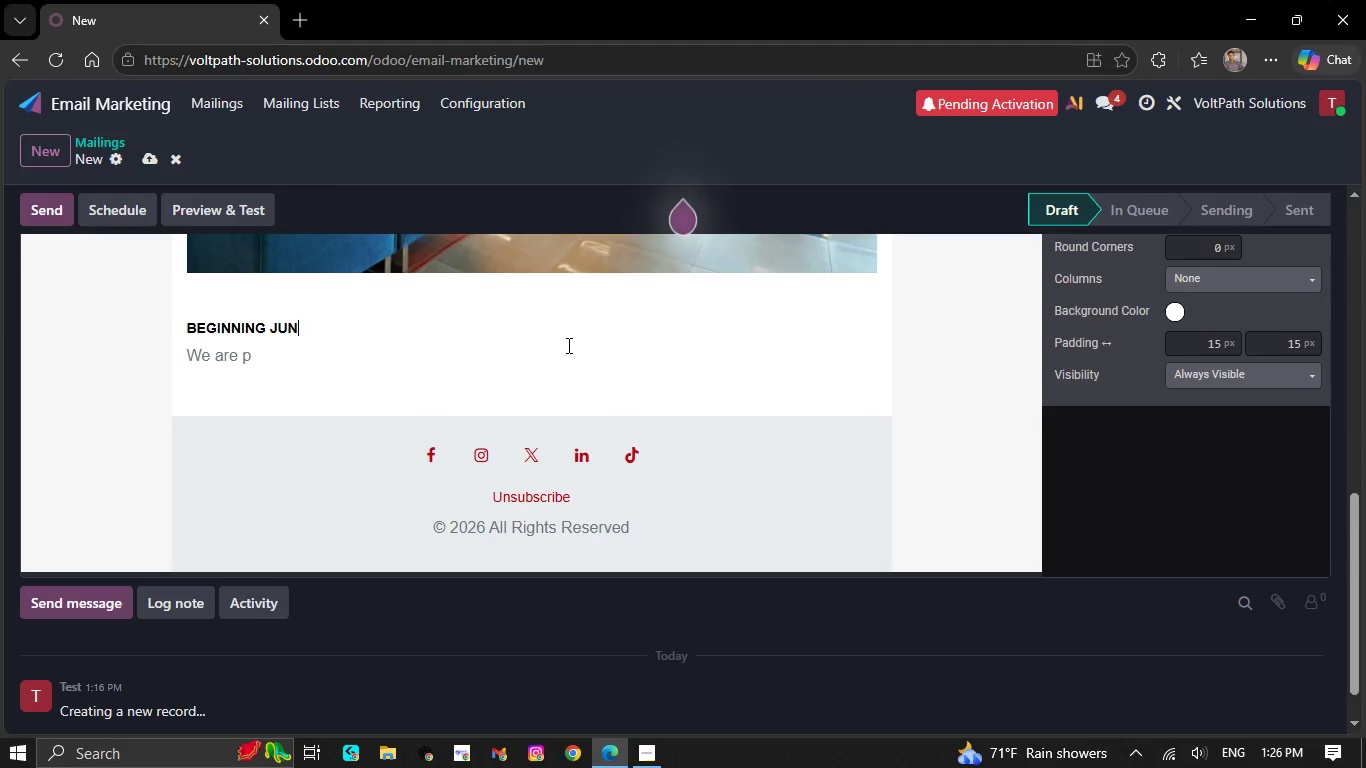 
key(Backspace)
 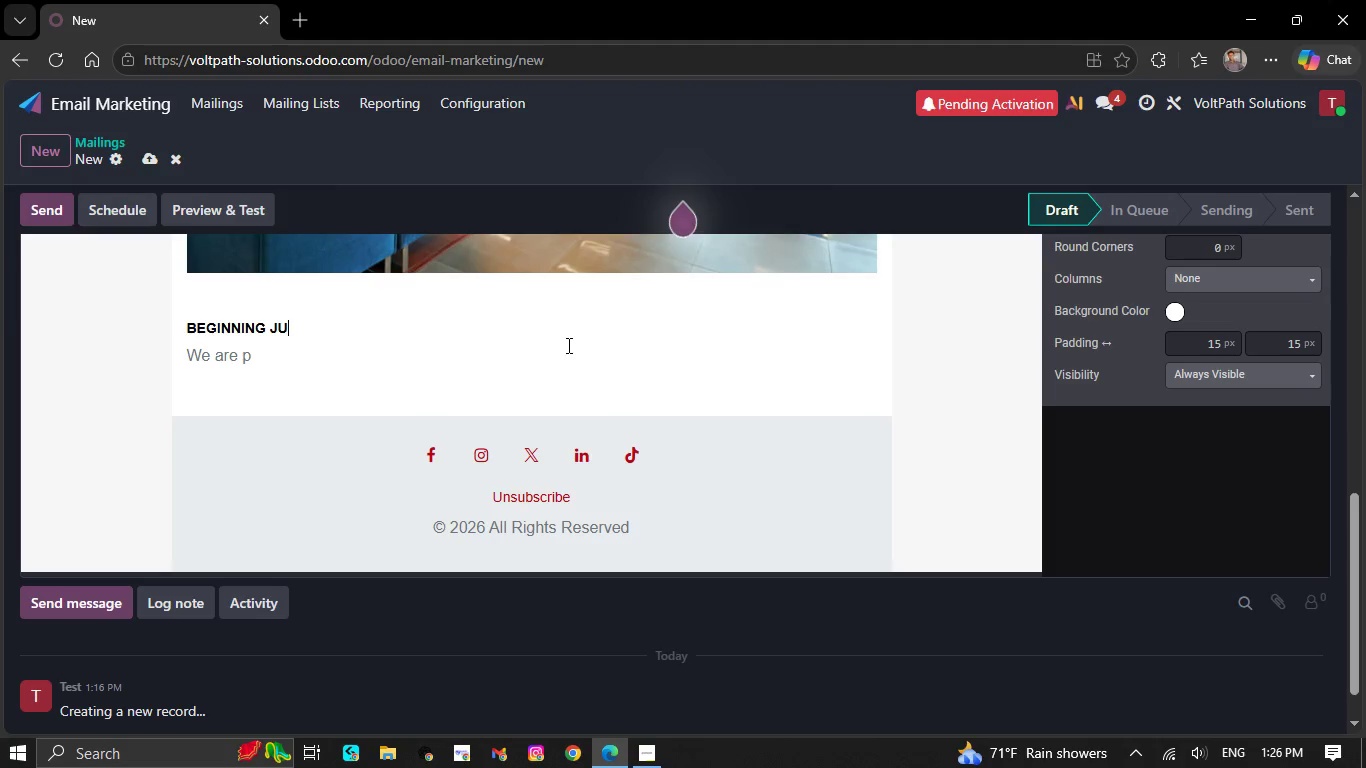 
key(Backspace)
 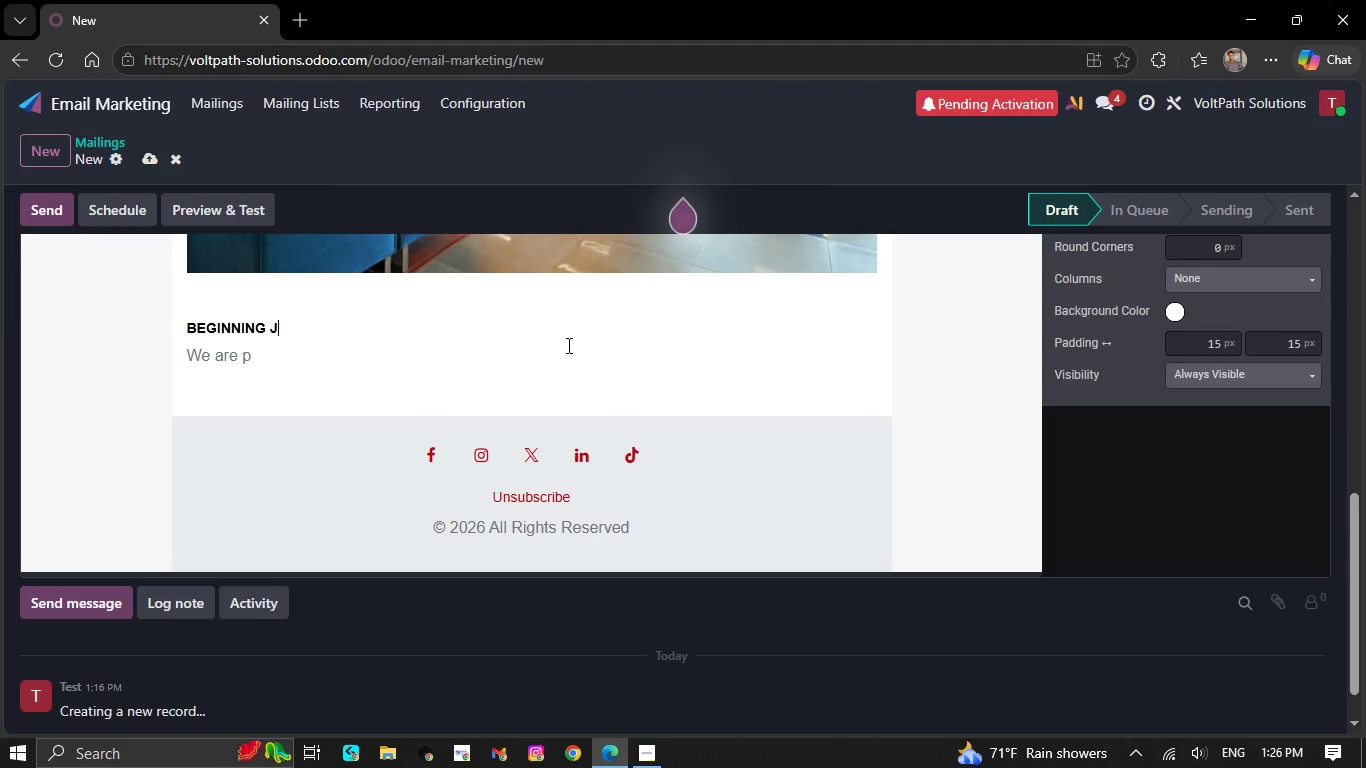 
key(Backspace)
 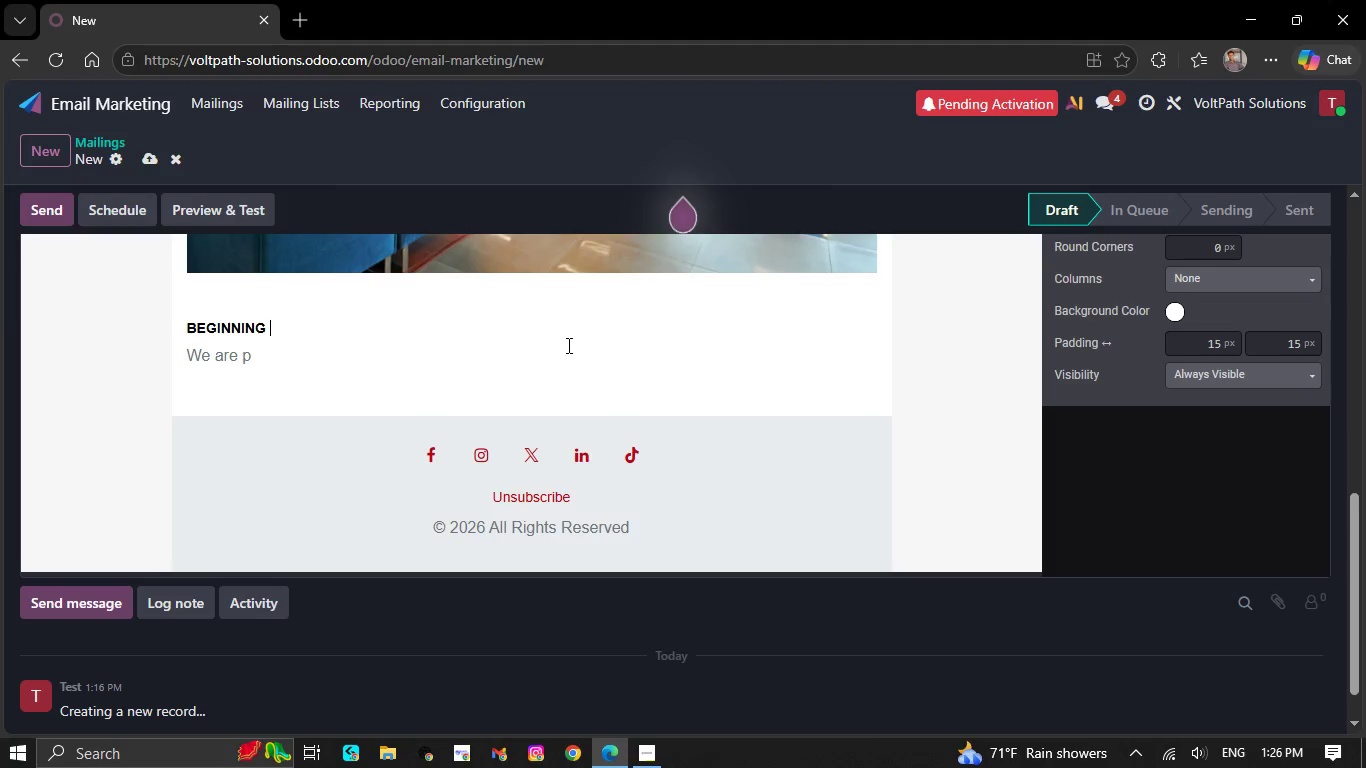 
key(Backspace)
 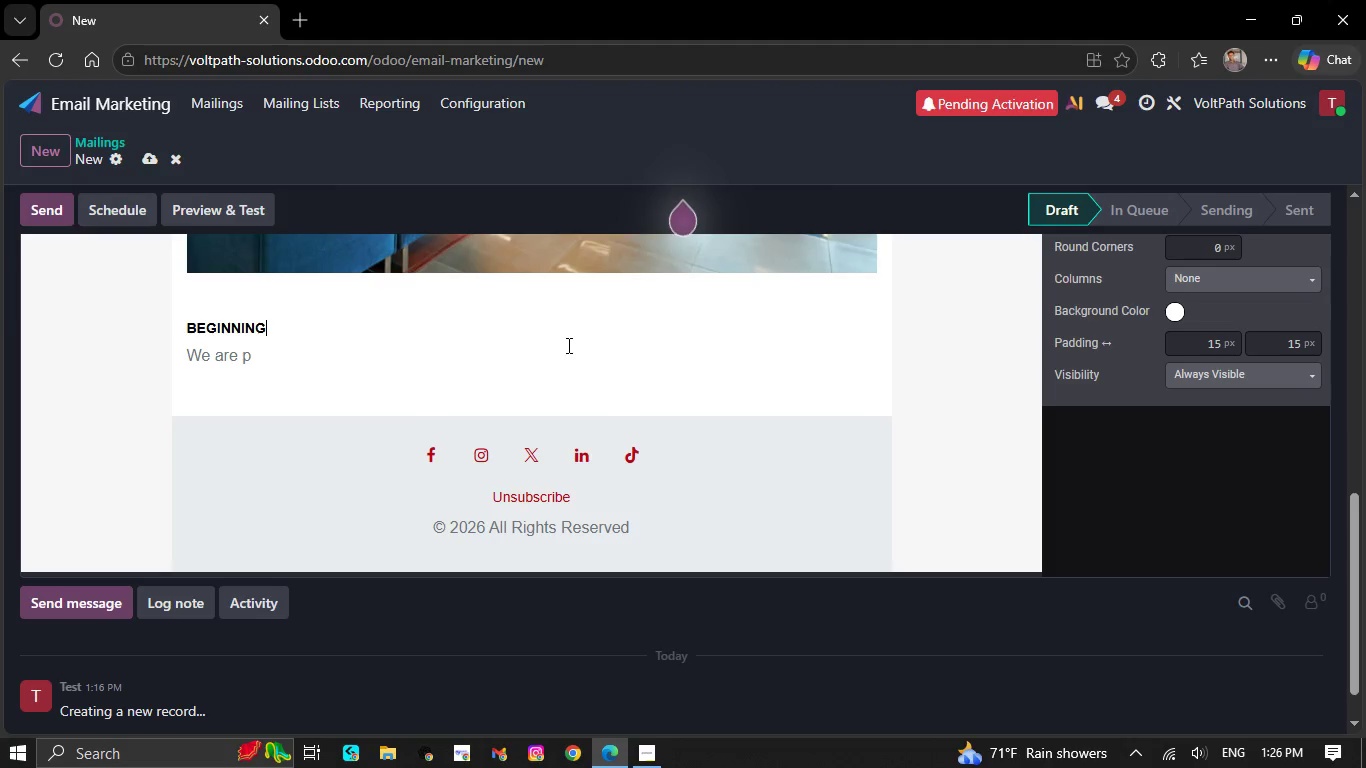 
key(Backspace)
 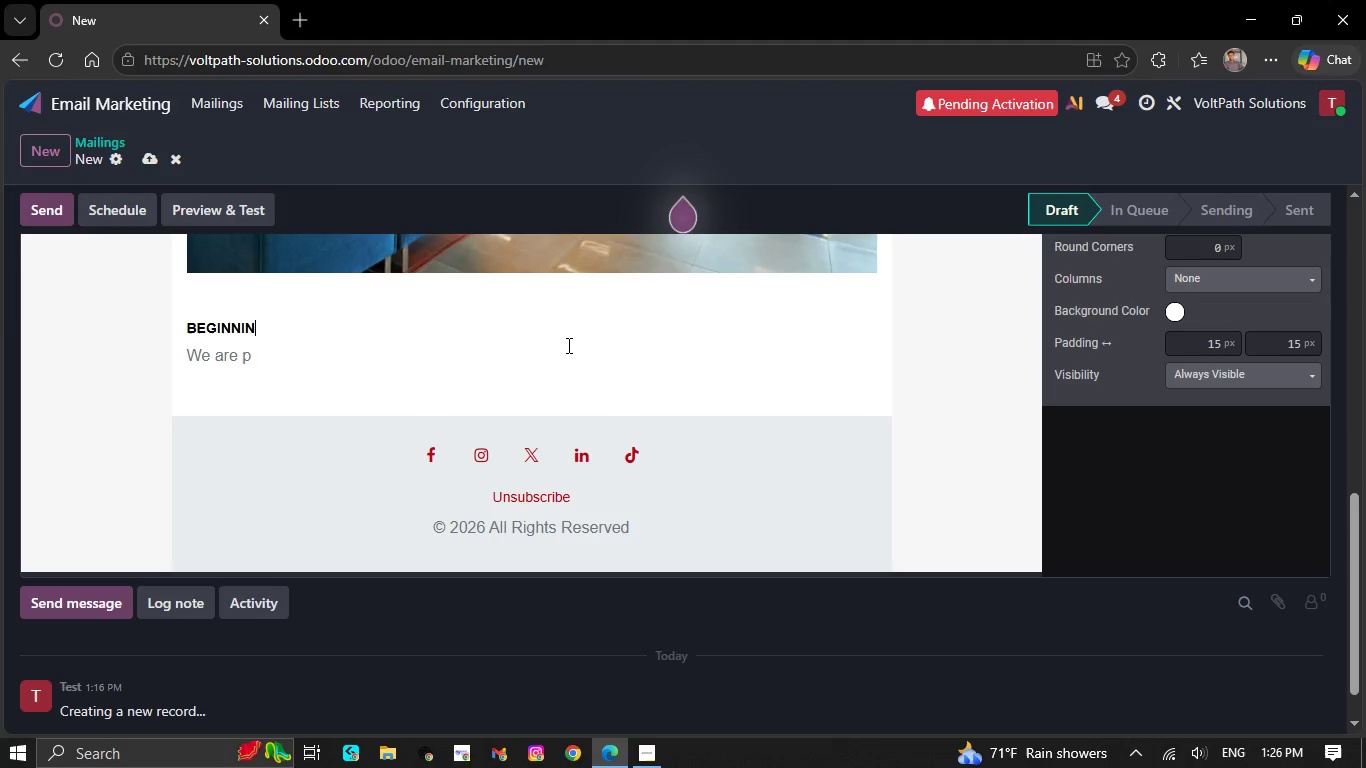 
key(Backspace)
 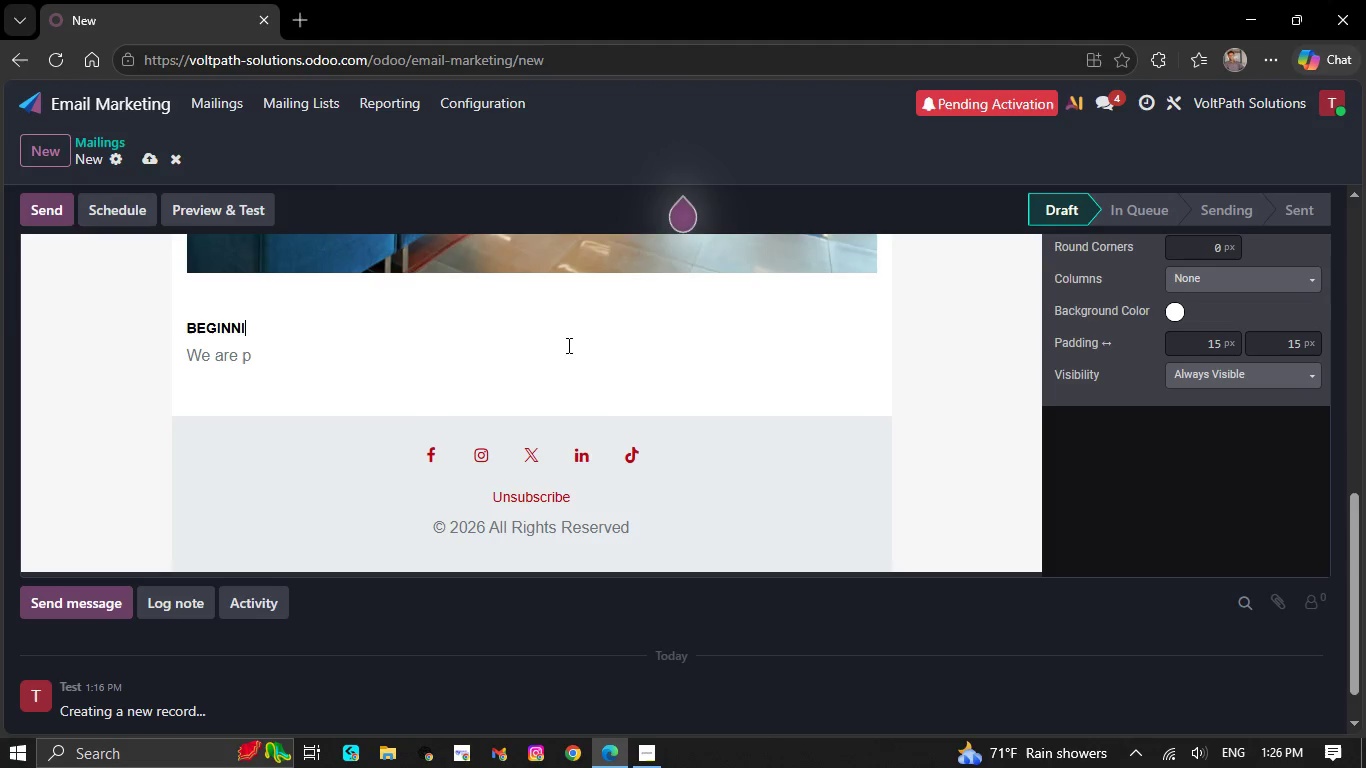 
key(Backspace)
 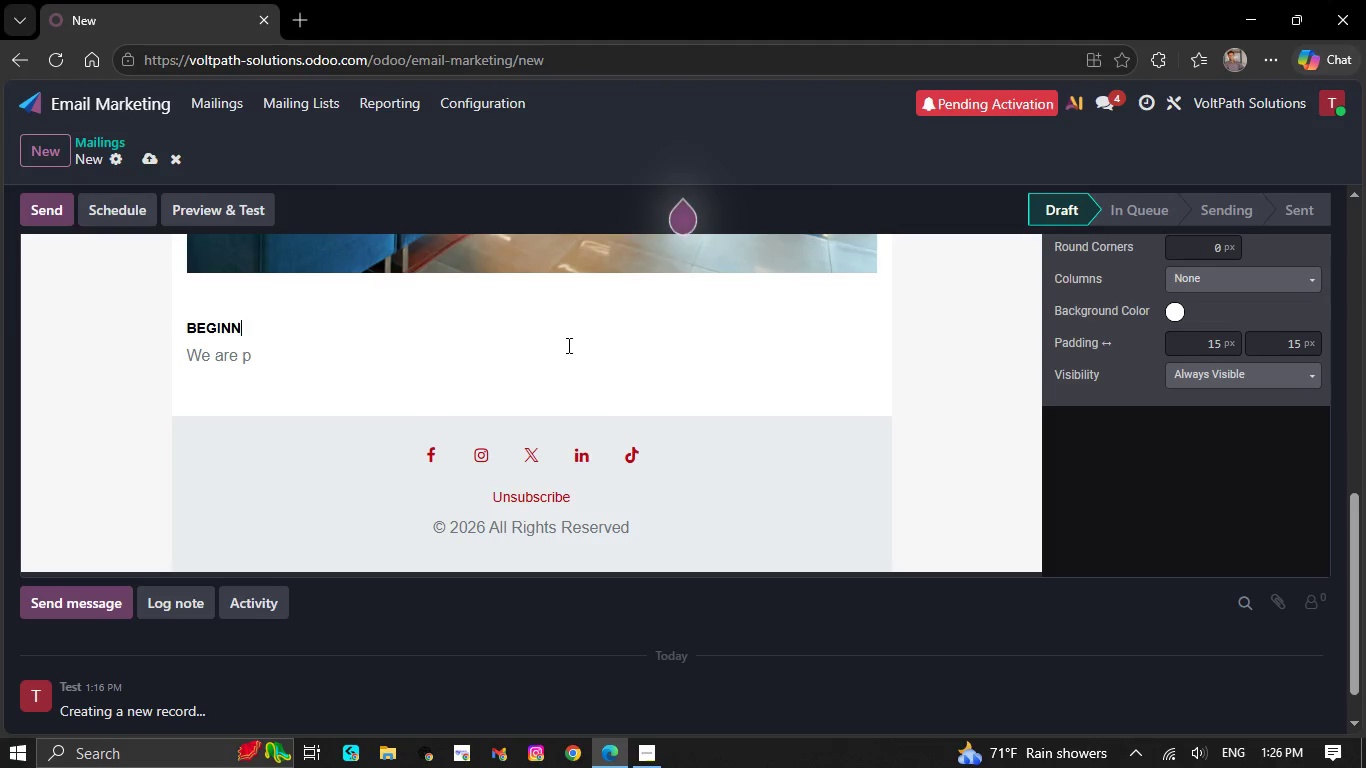 
key(Backspace)
 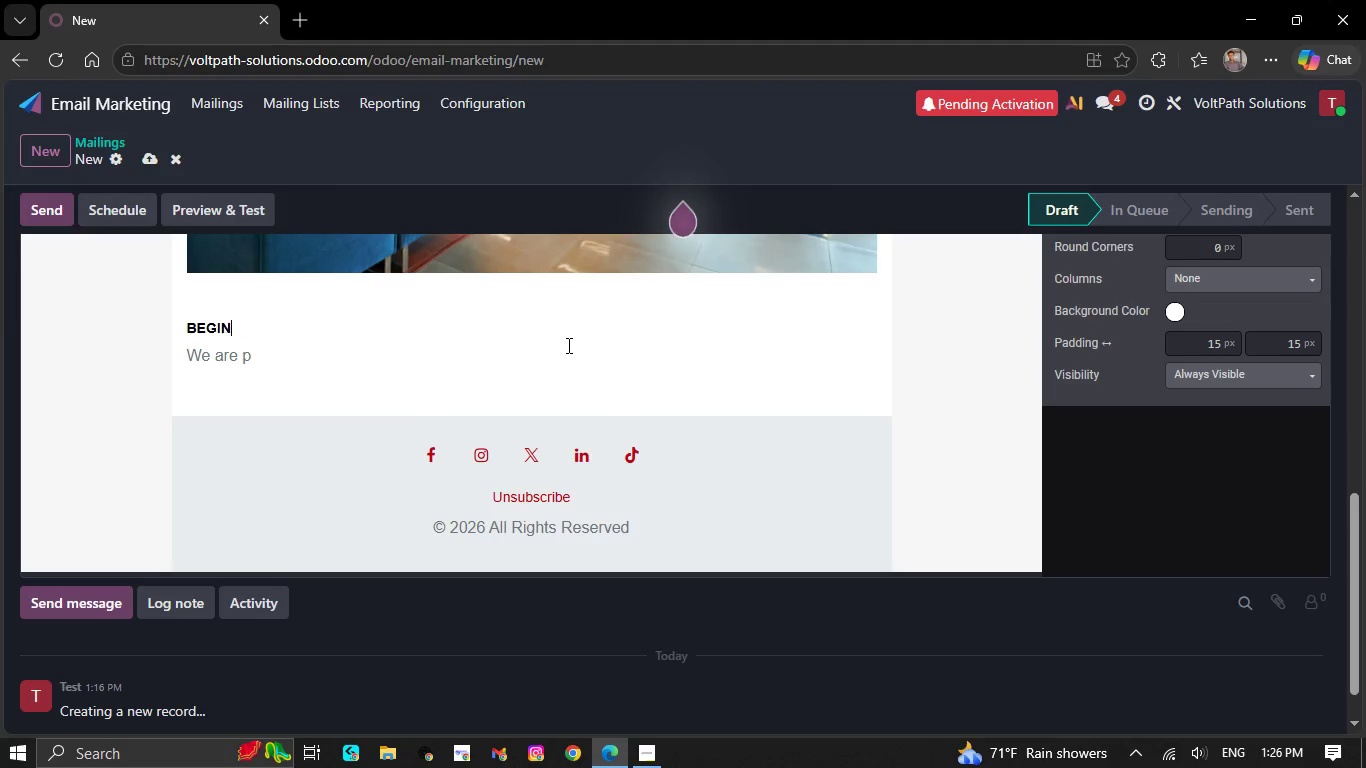 
key(Backspace)
 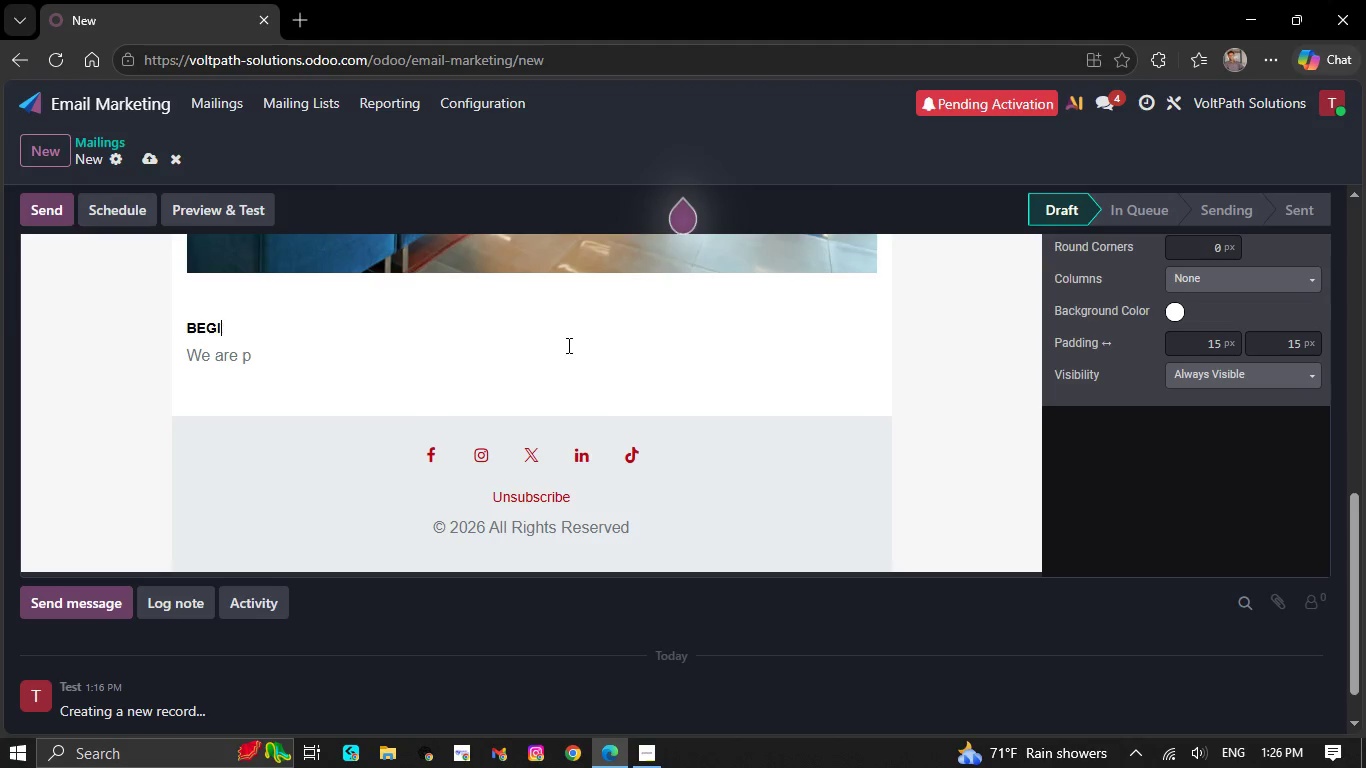 
key(Backspace)
 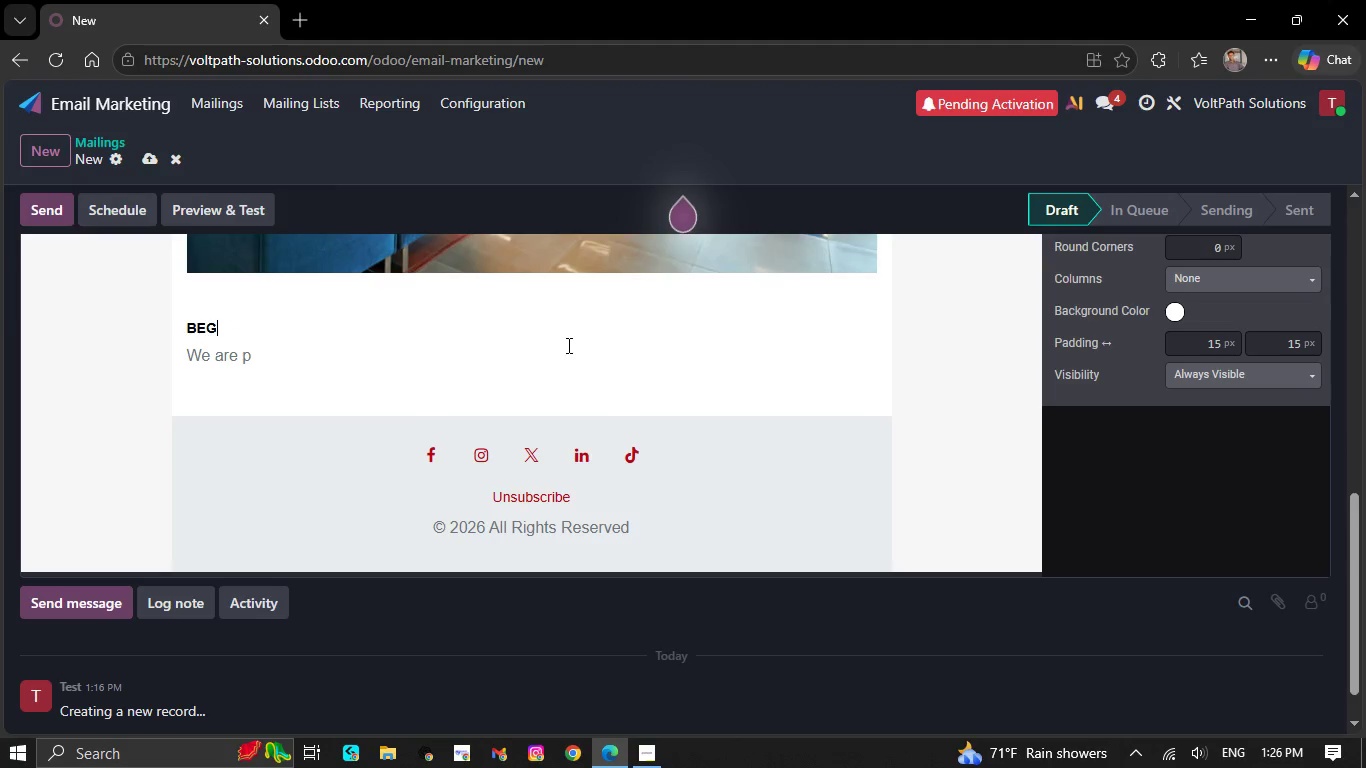 
key(Backspace)
 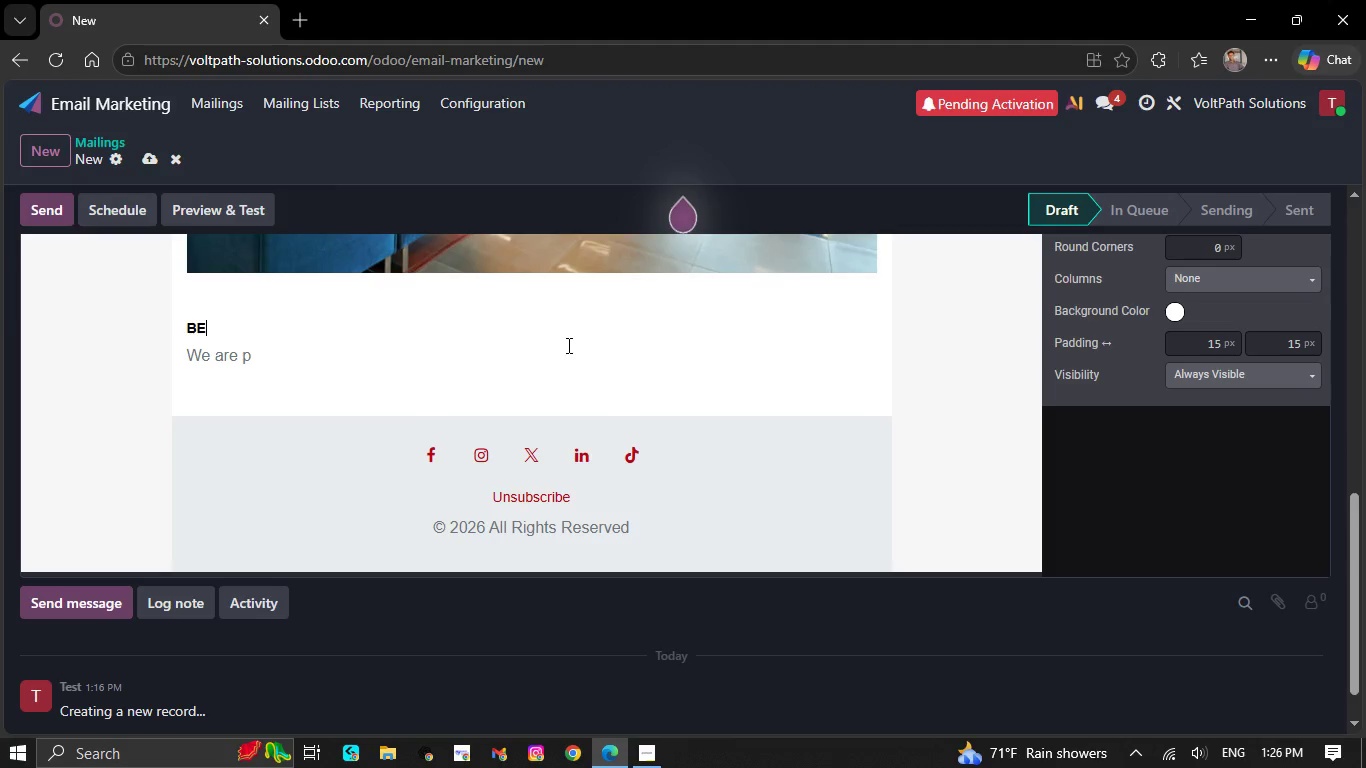 
key(Backspace)
 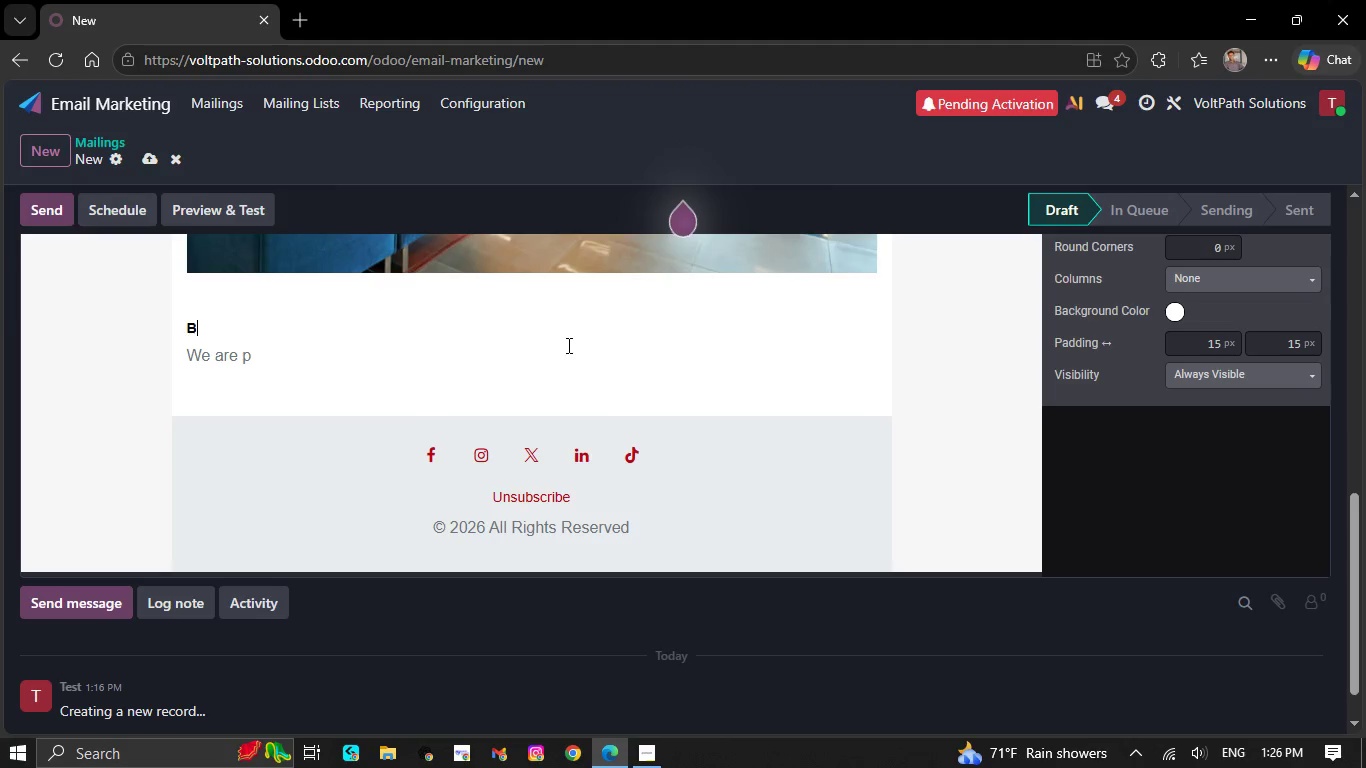 
key(Backspace)
 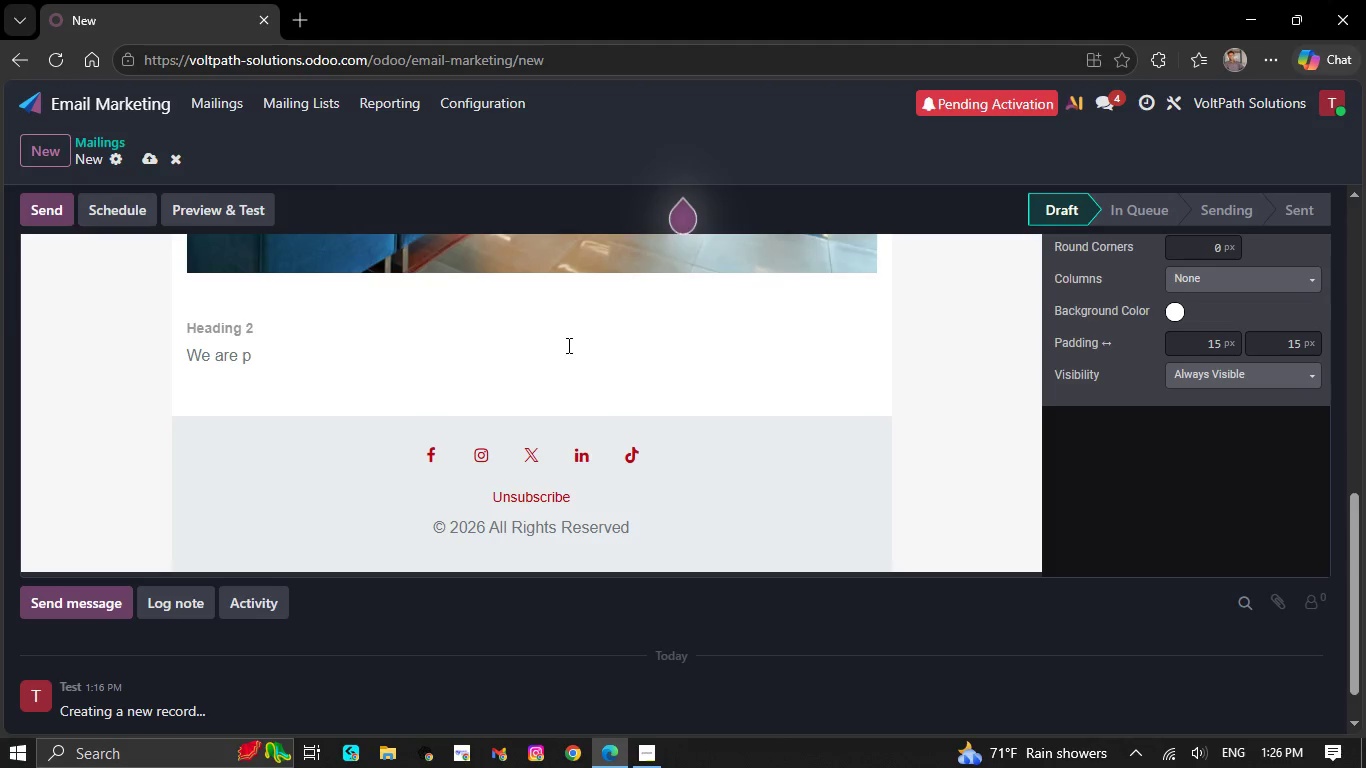 
key(CapsLock)
 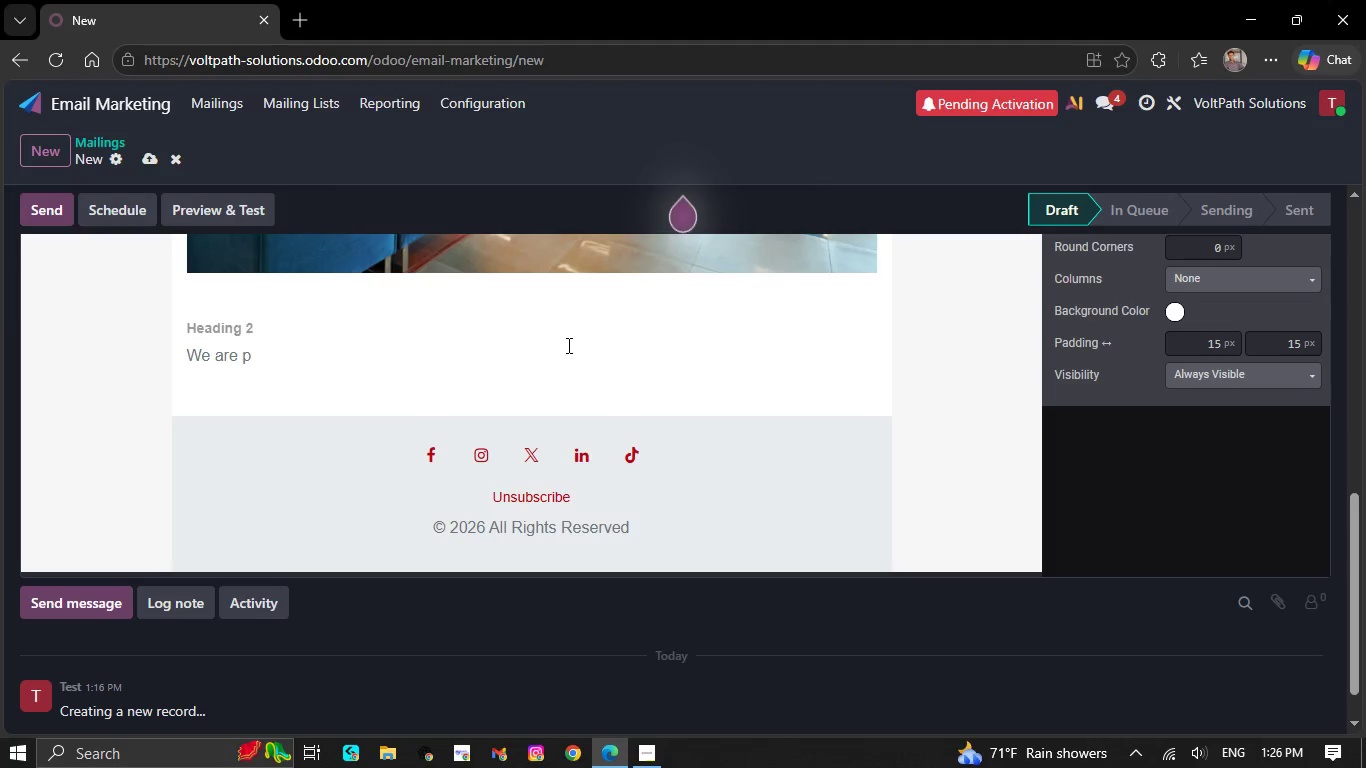 
key(H)
 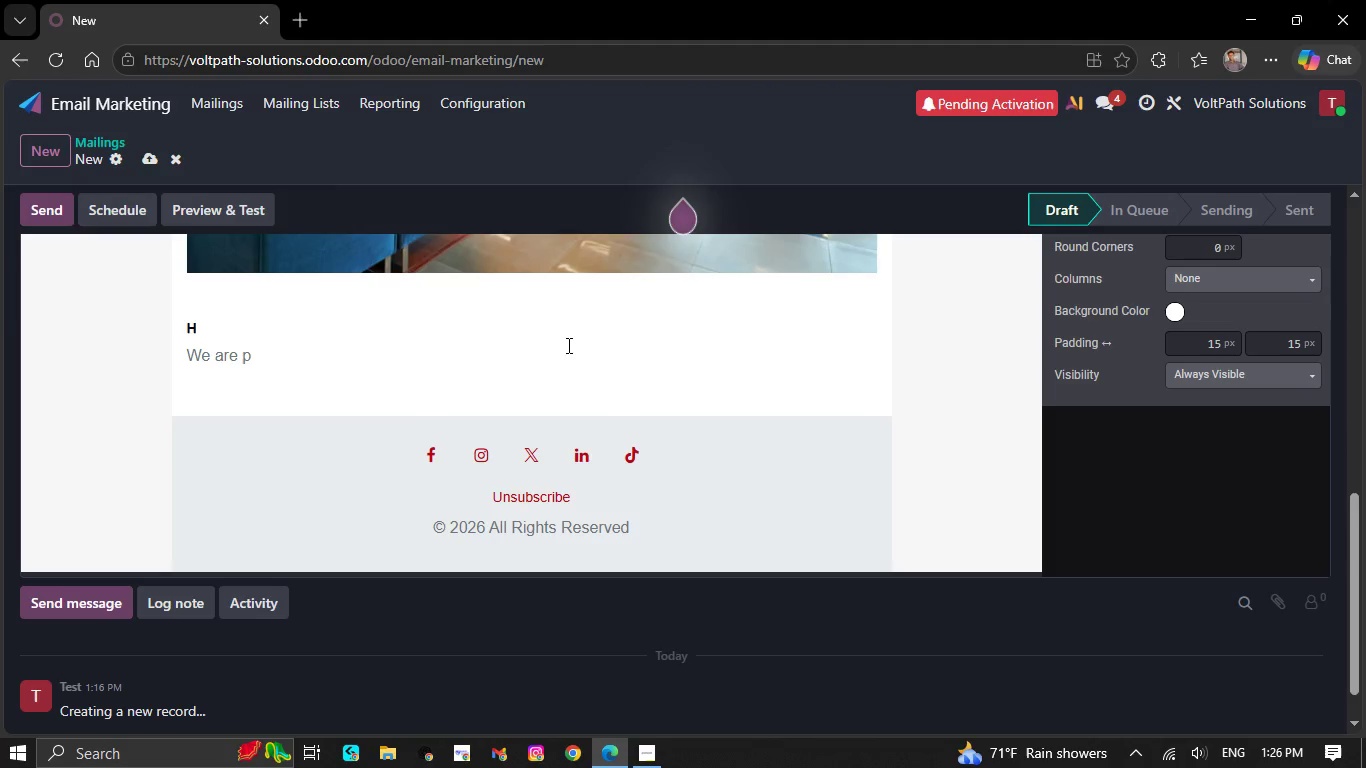 
key(Shift+ShiftLeft)
 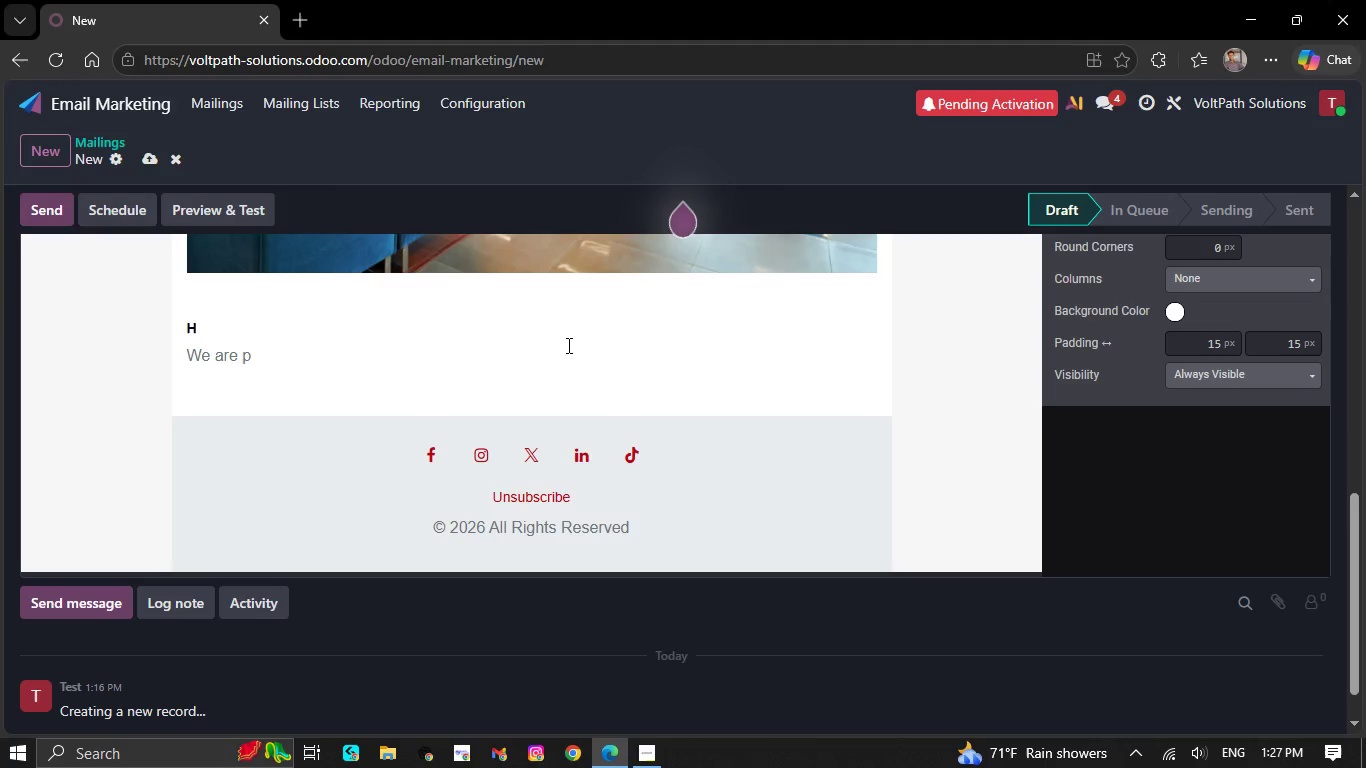 
wait(7.75)
 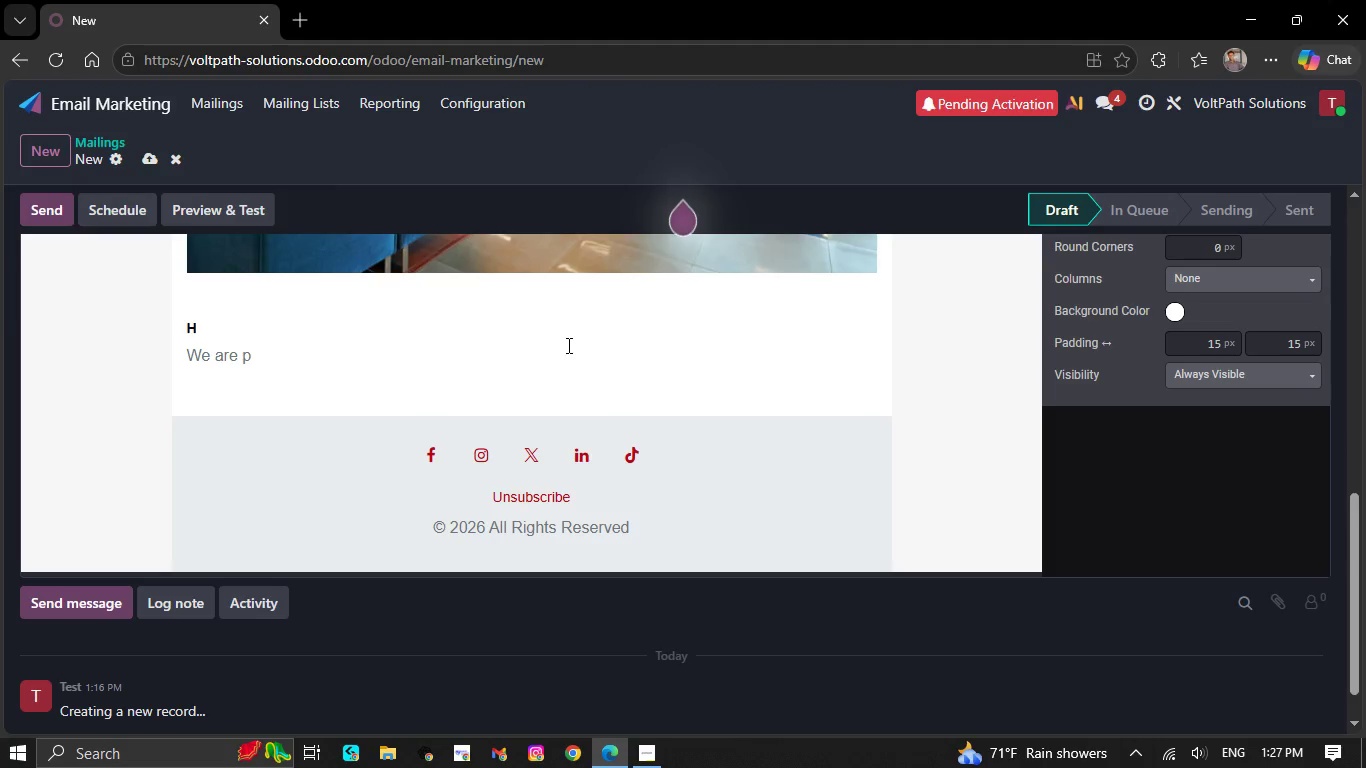 
type(I)
key(Backspace)
type(i `[[object.name]]`)
 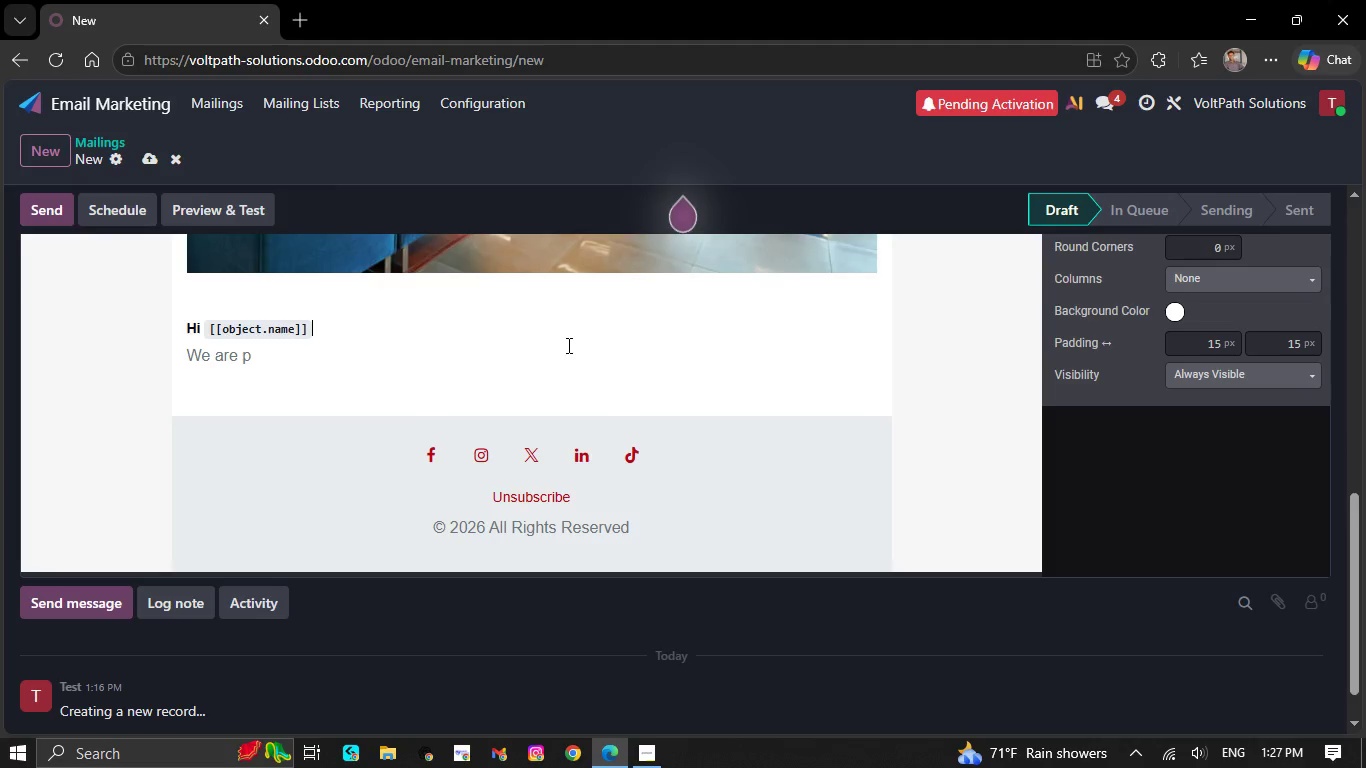 
wait(26.48)
 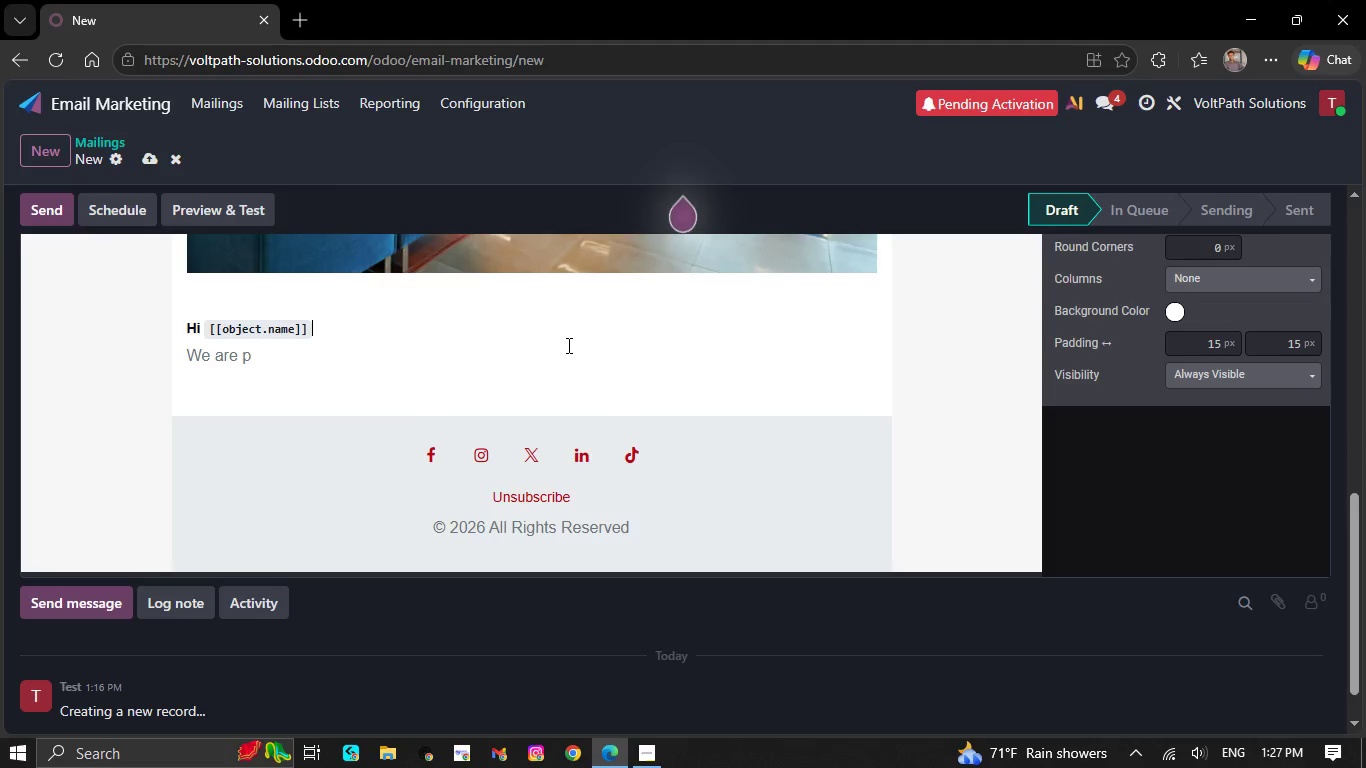 
key(ArrowLeft)
 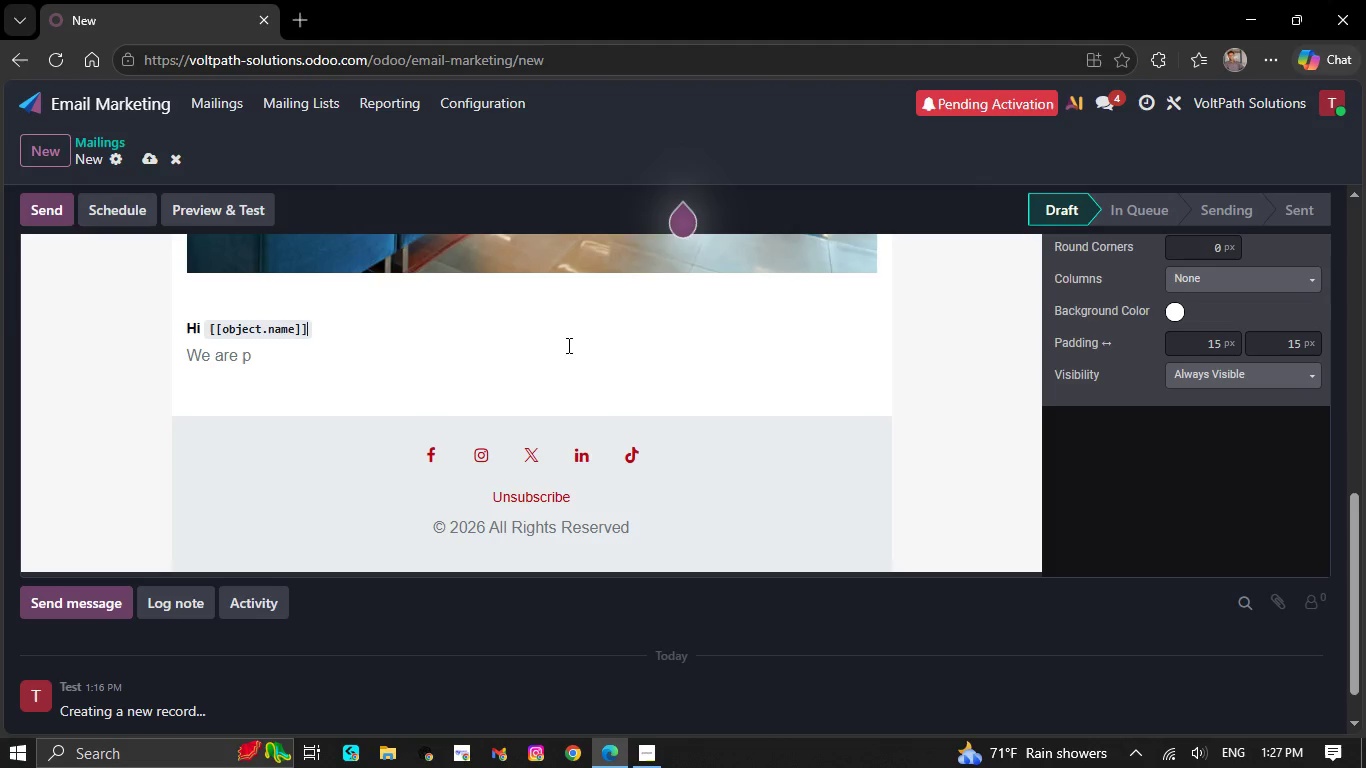 
key(Comma)
 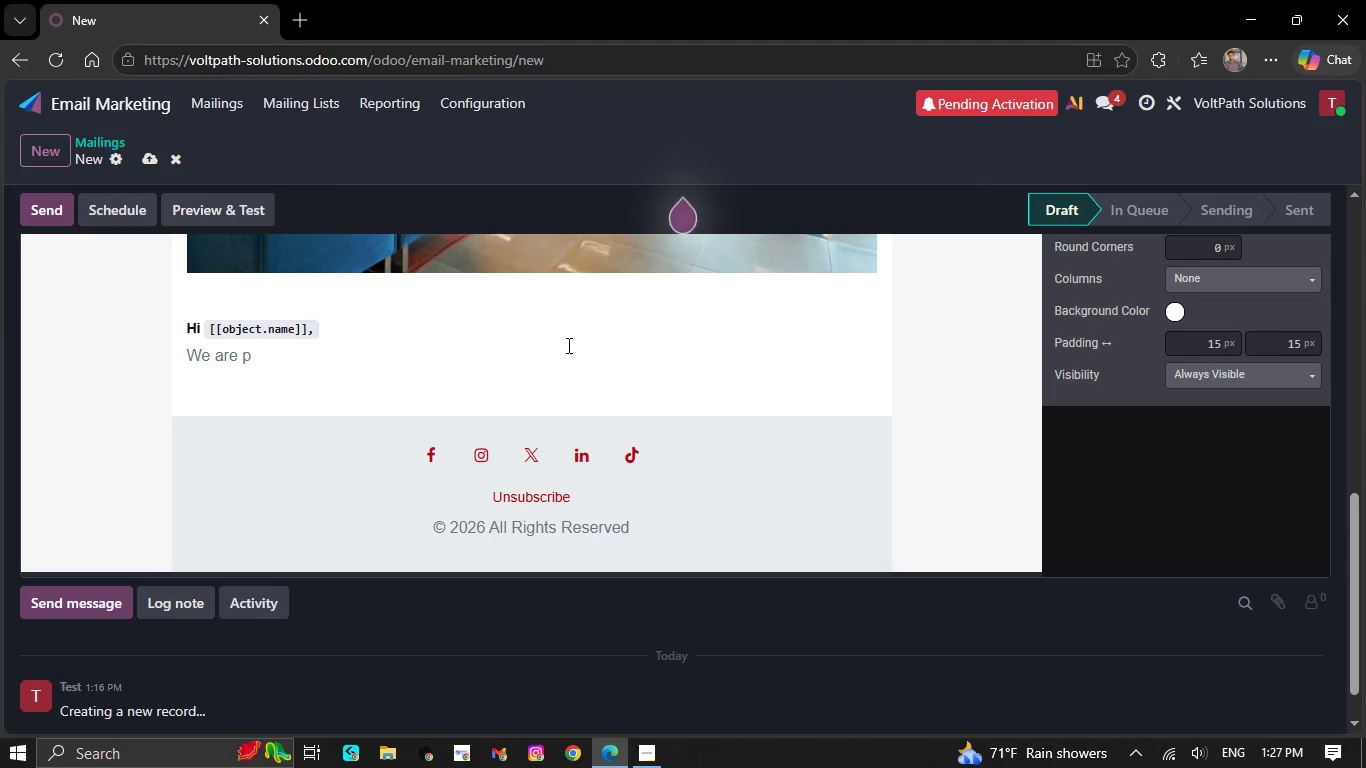 
key(ArrowDown)
 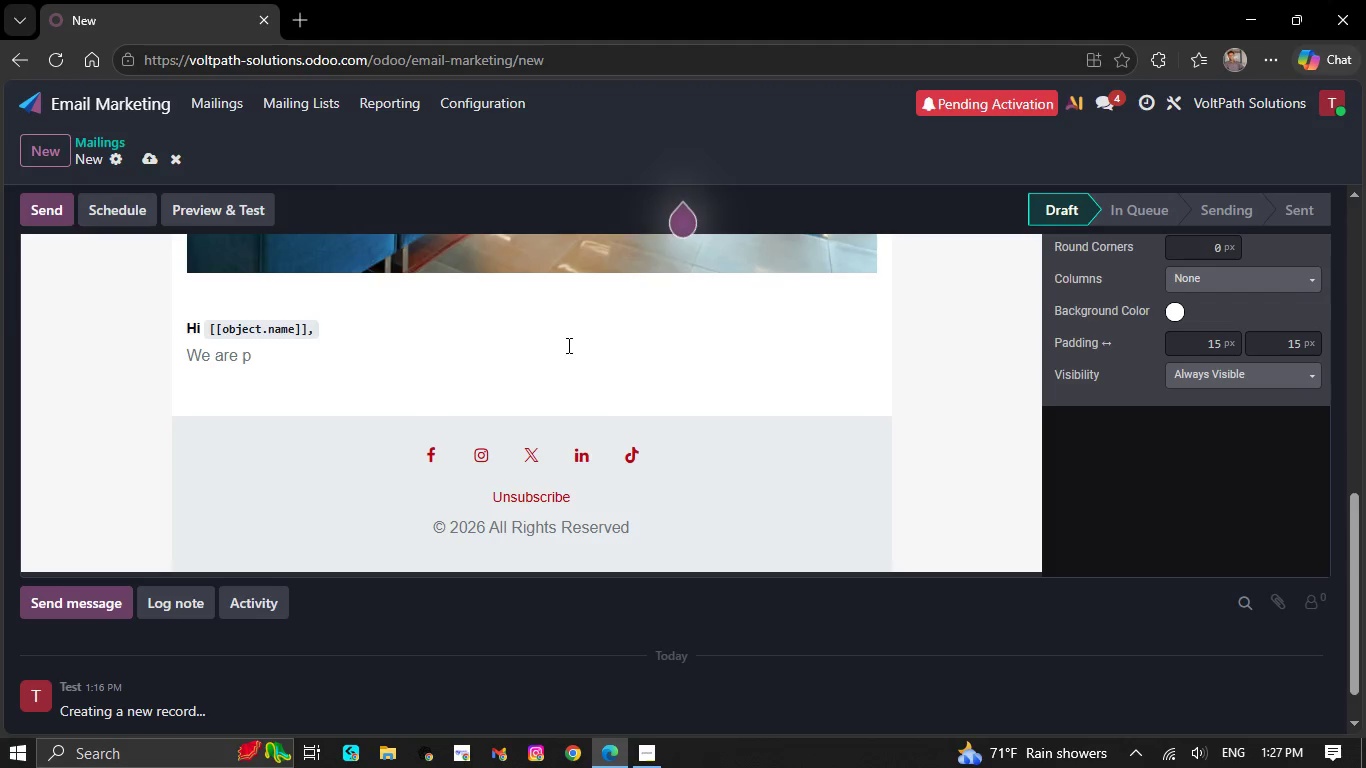 
wait(5.39)
 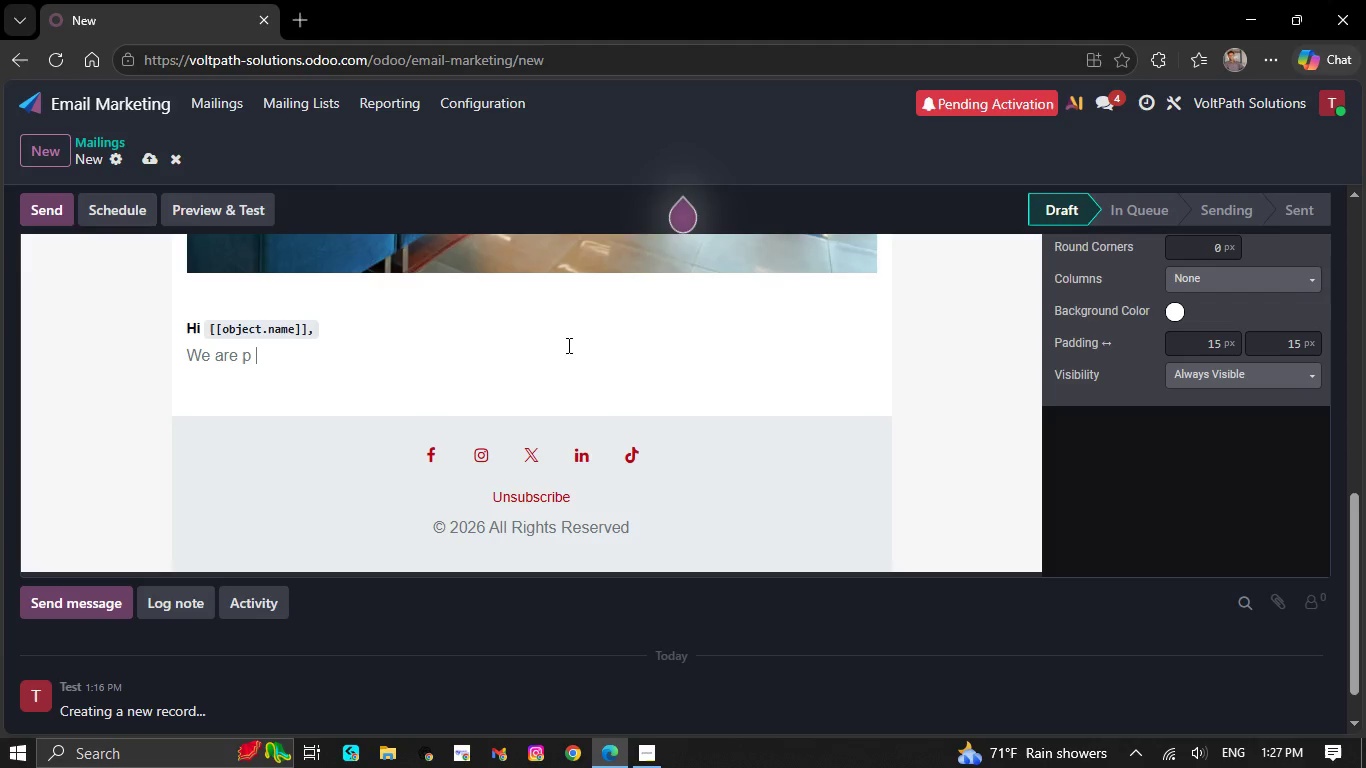 
key(Backspace)
 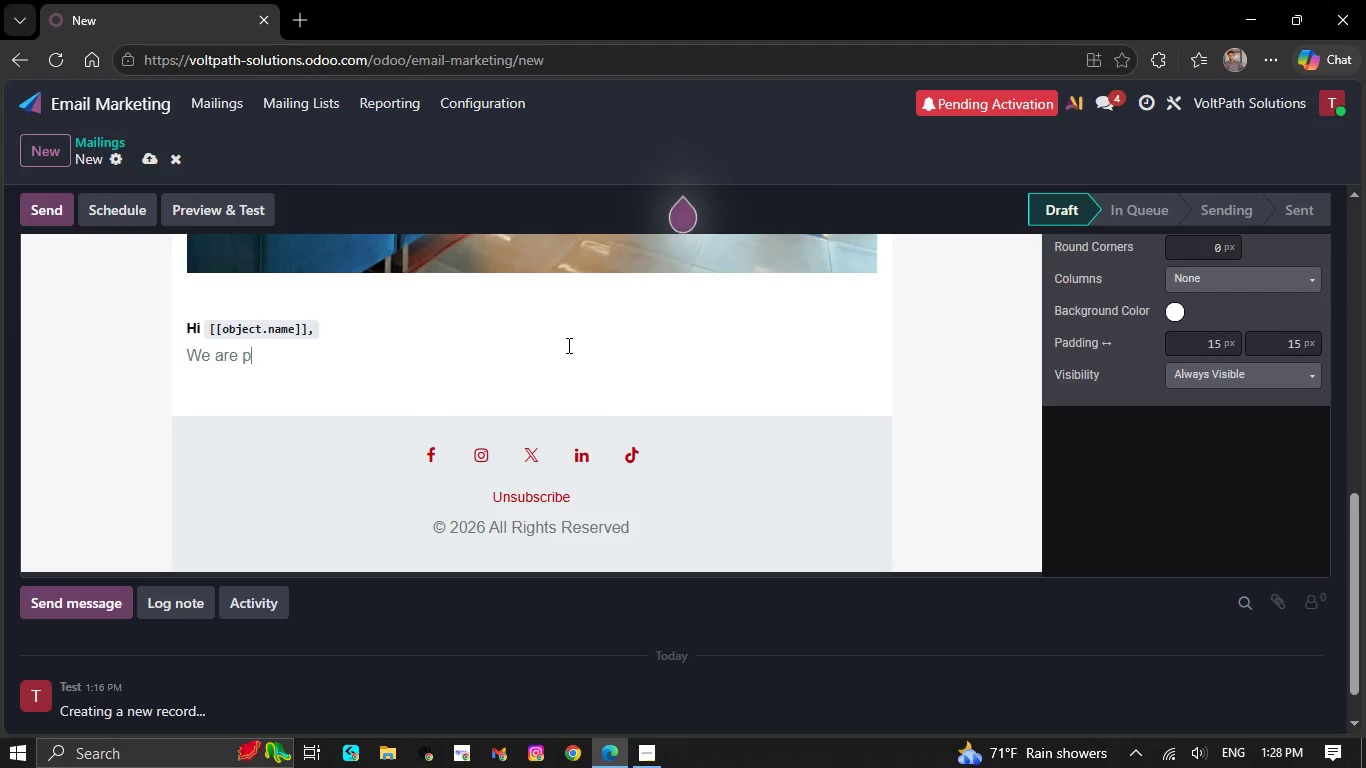 
key(Backspace)
 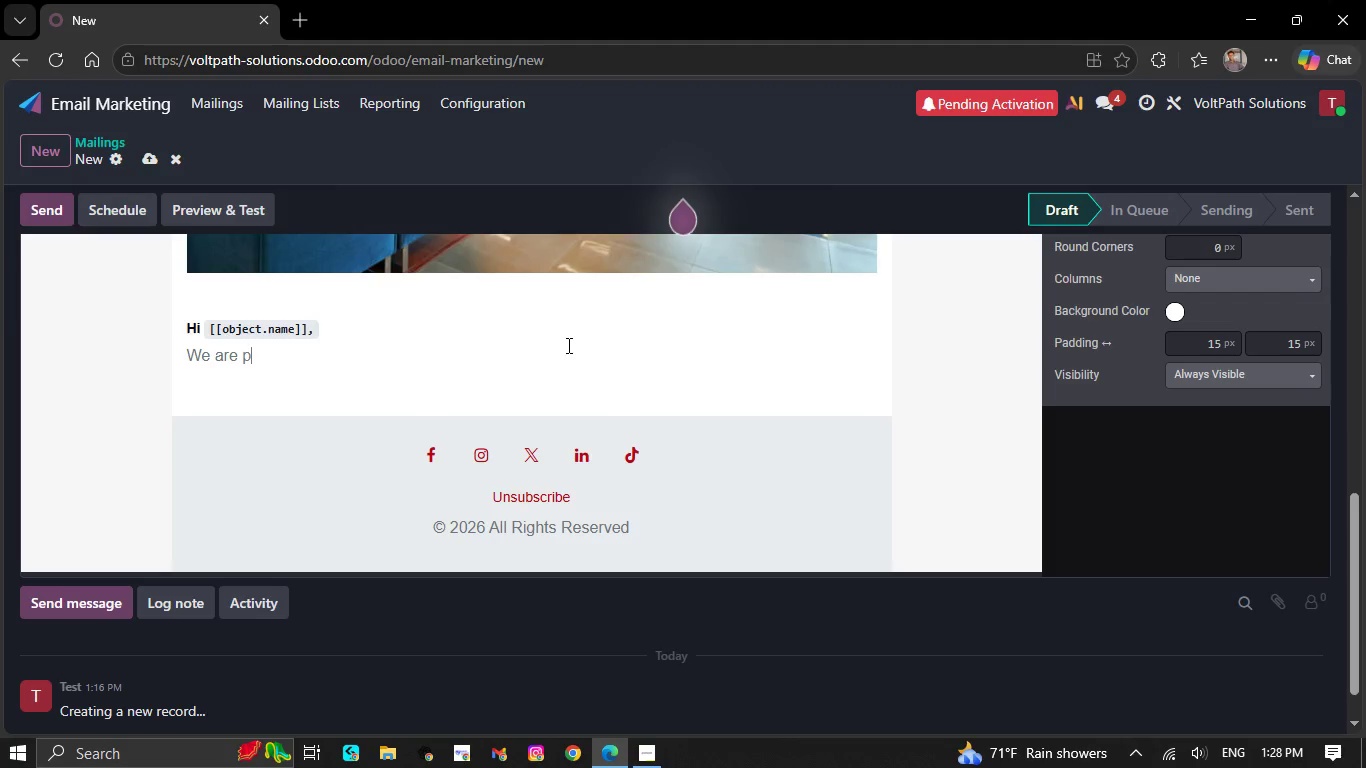 
key(Backspace)
 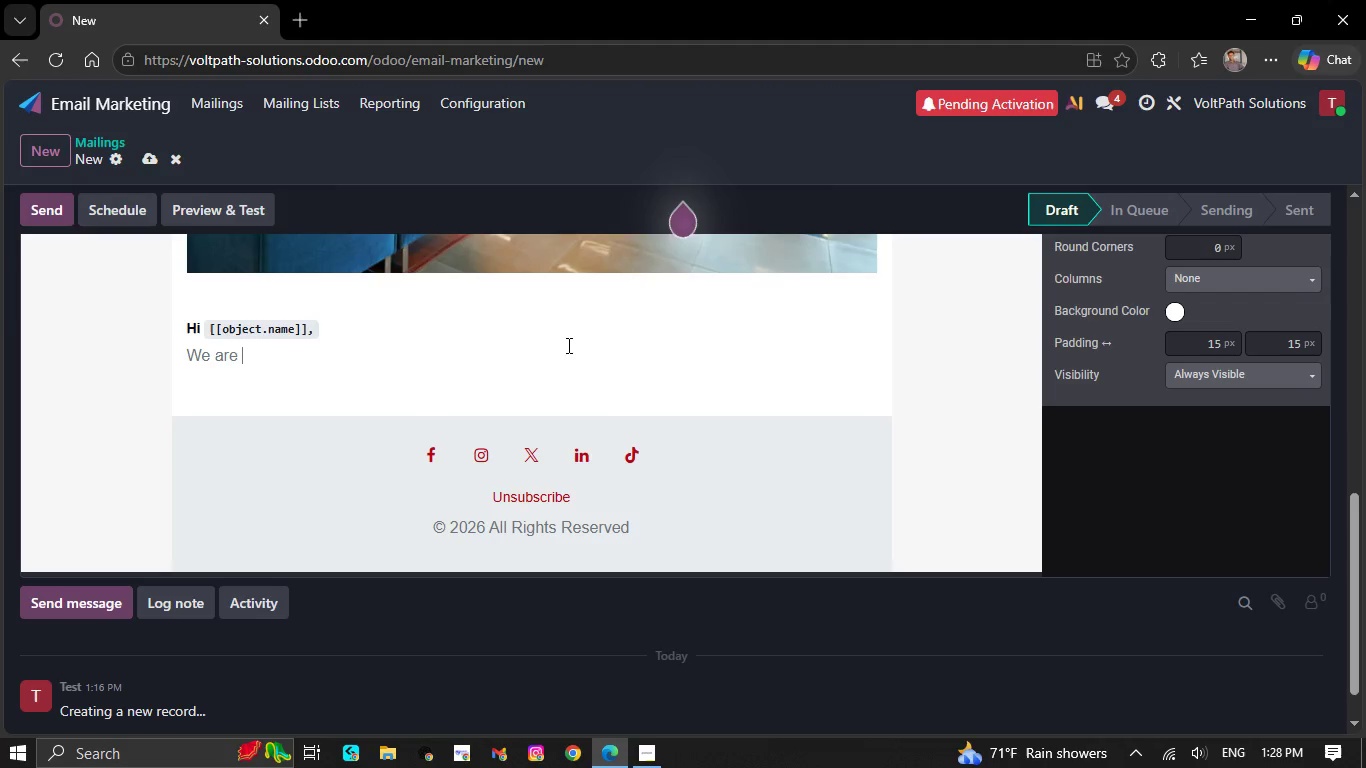 
key(Backspace)
 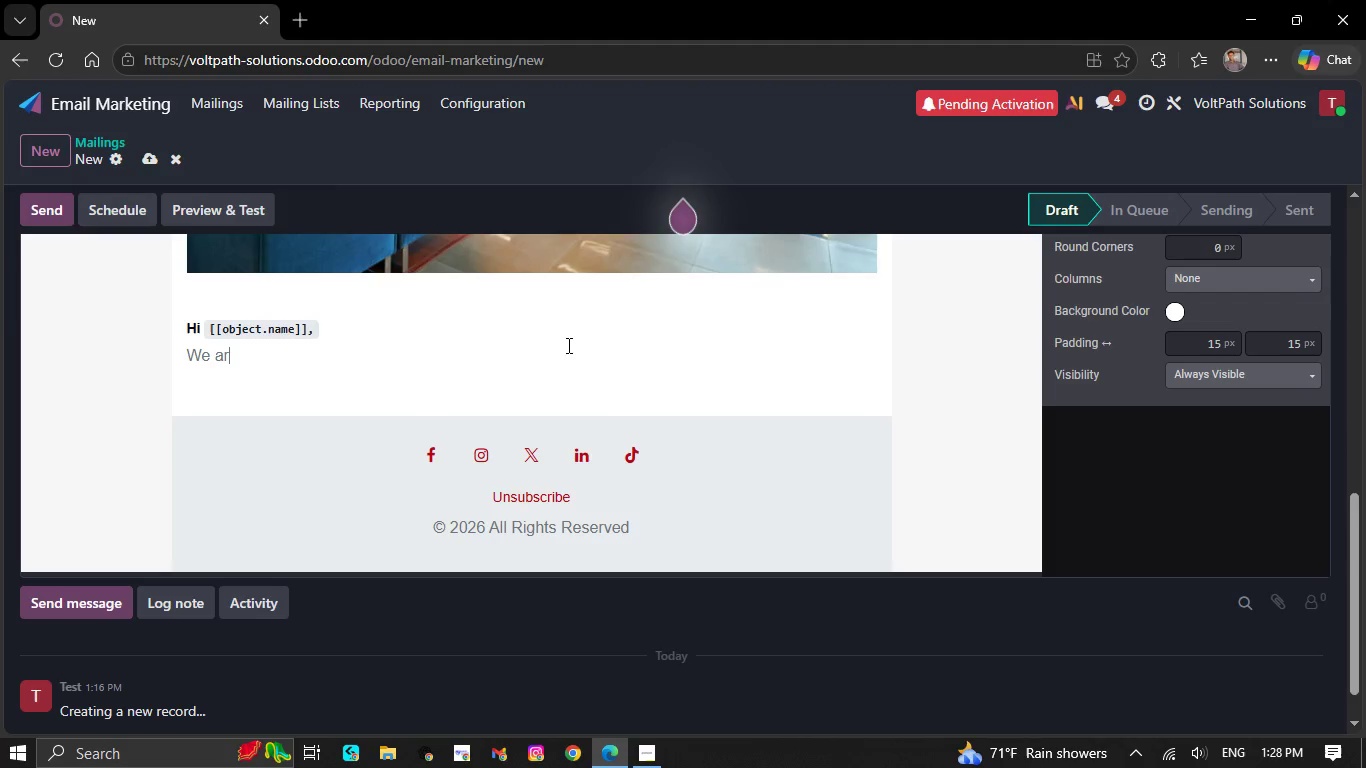 
key(Backspace)
 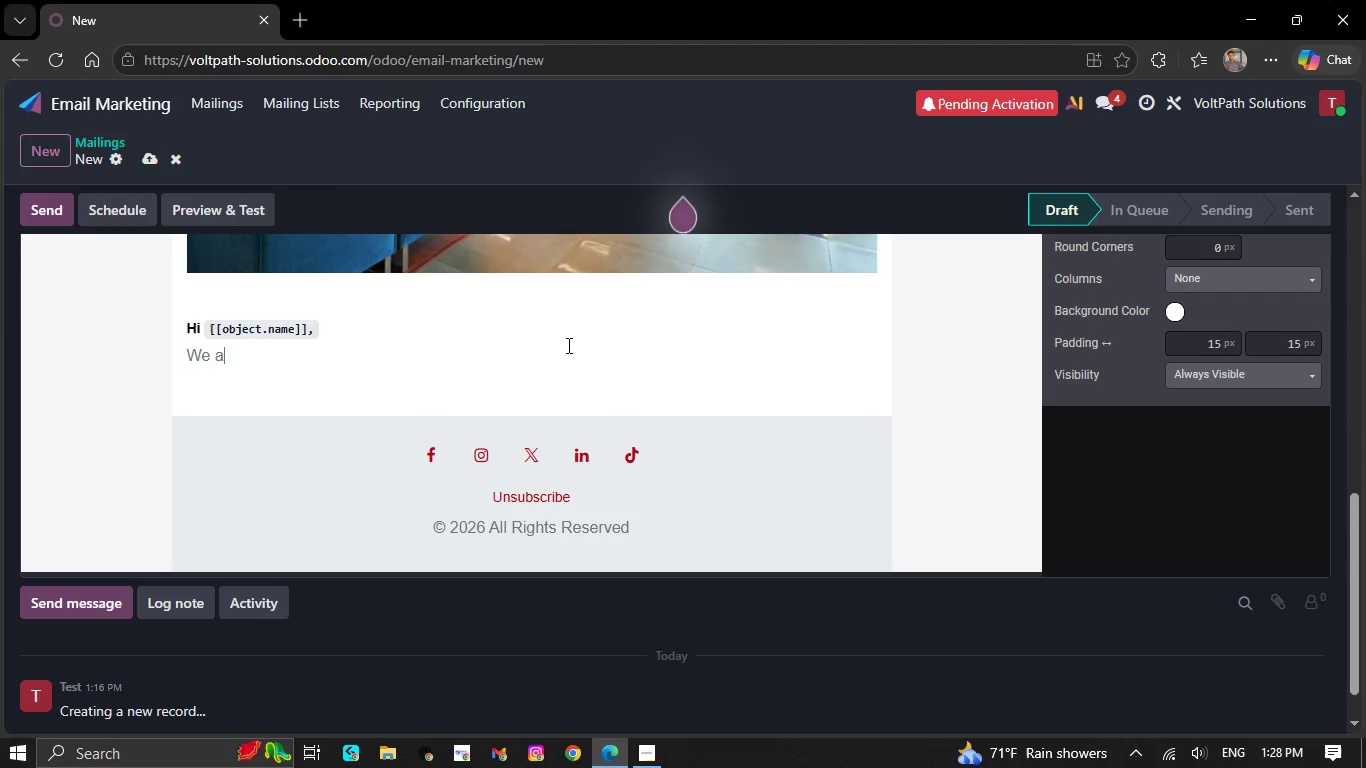 
key(Backspace)
 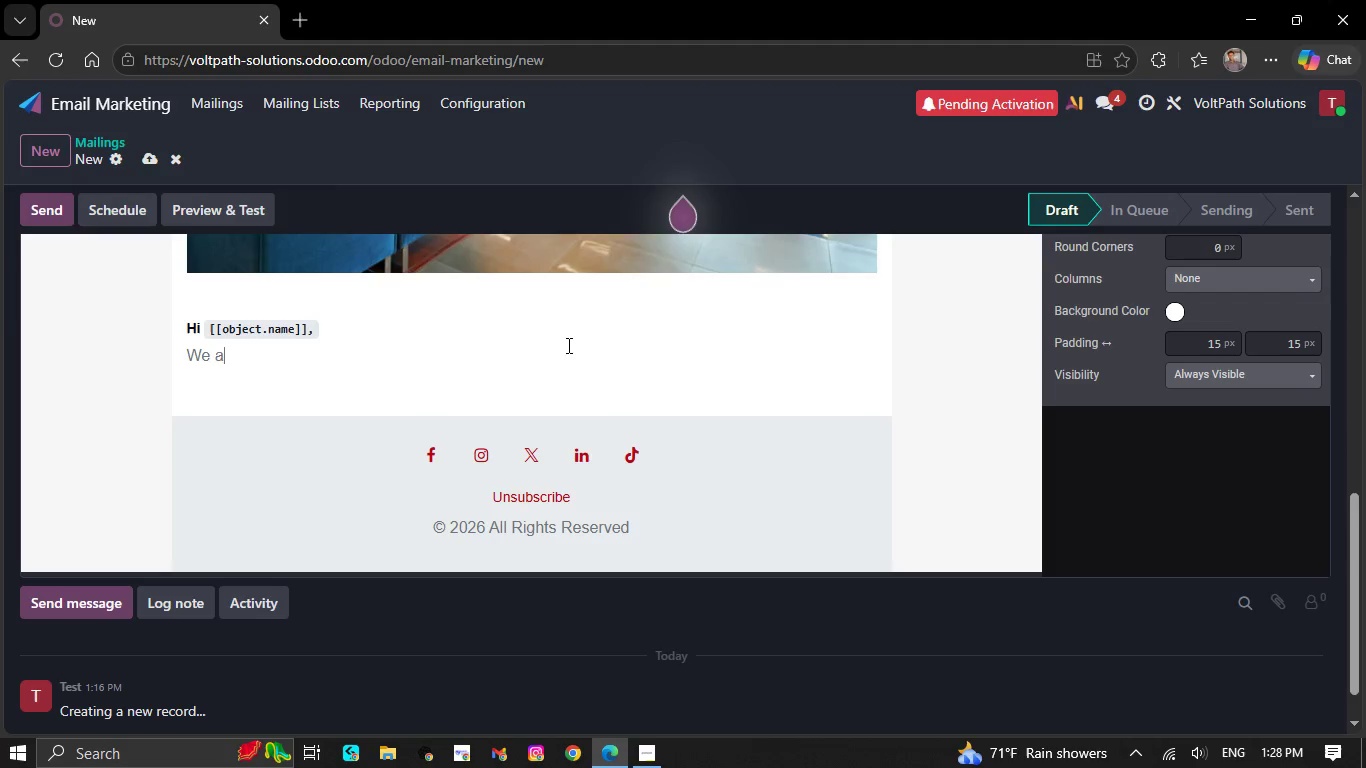 
key(Backspace)
 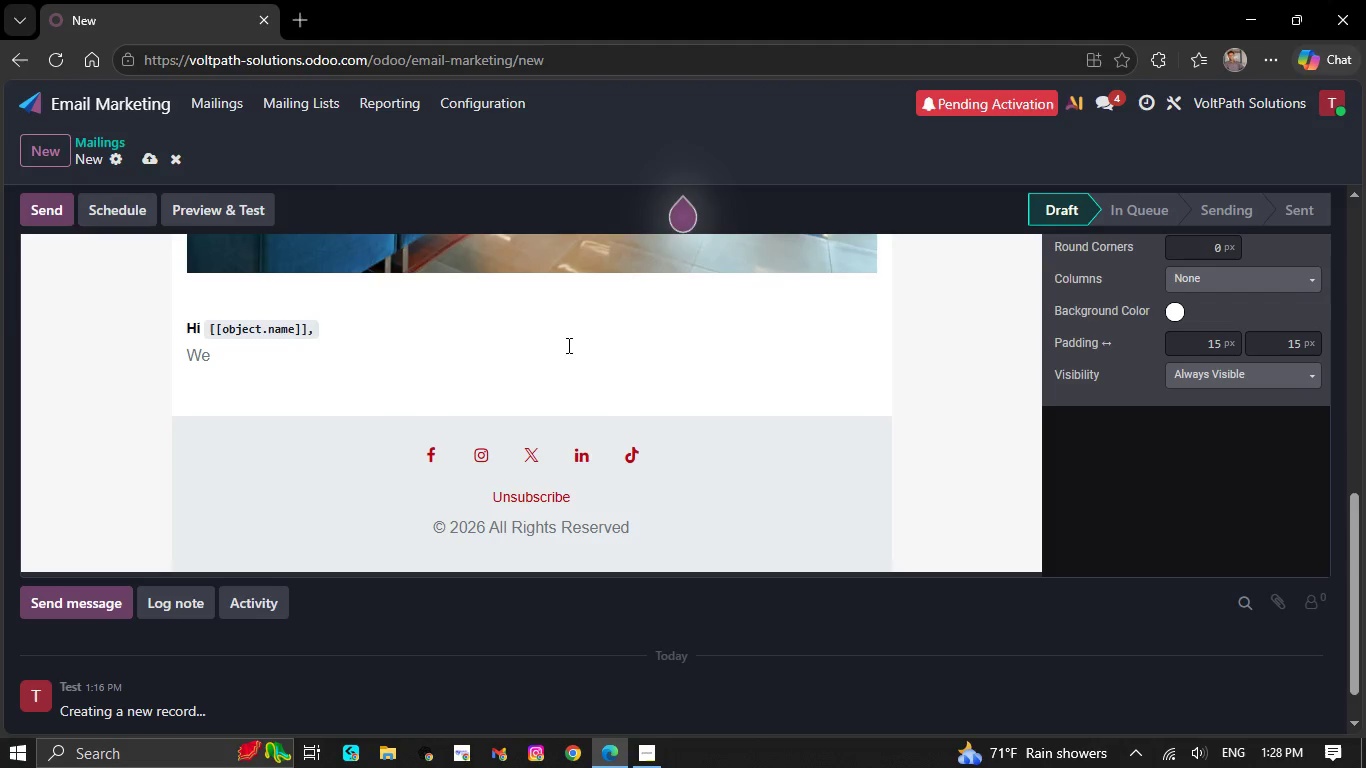 
key(Backspace)
key(Backspace)
type(A smarter ch)
 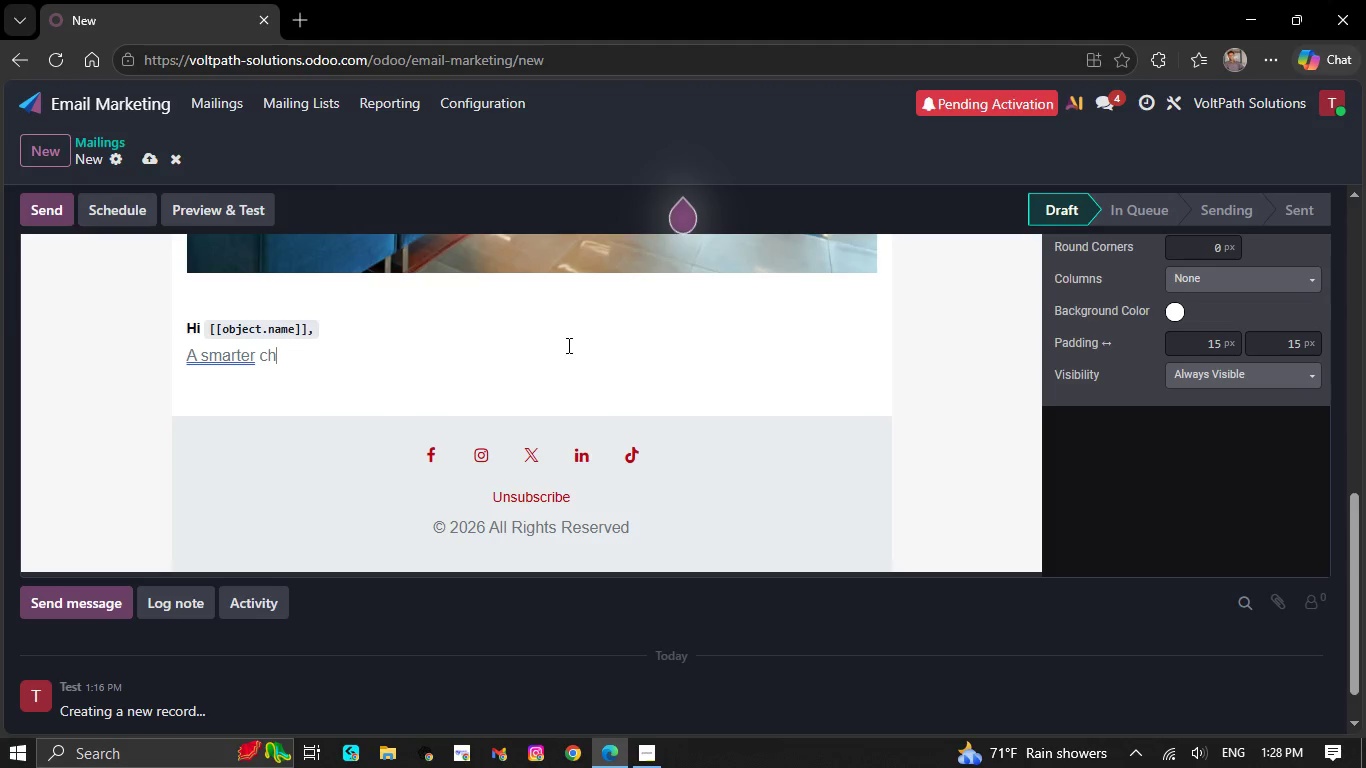 
type(arging)
 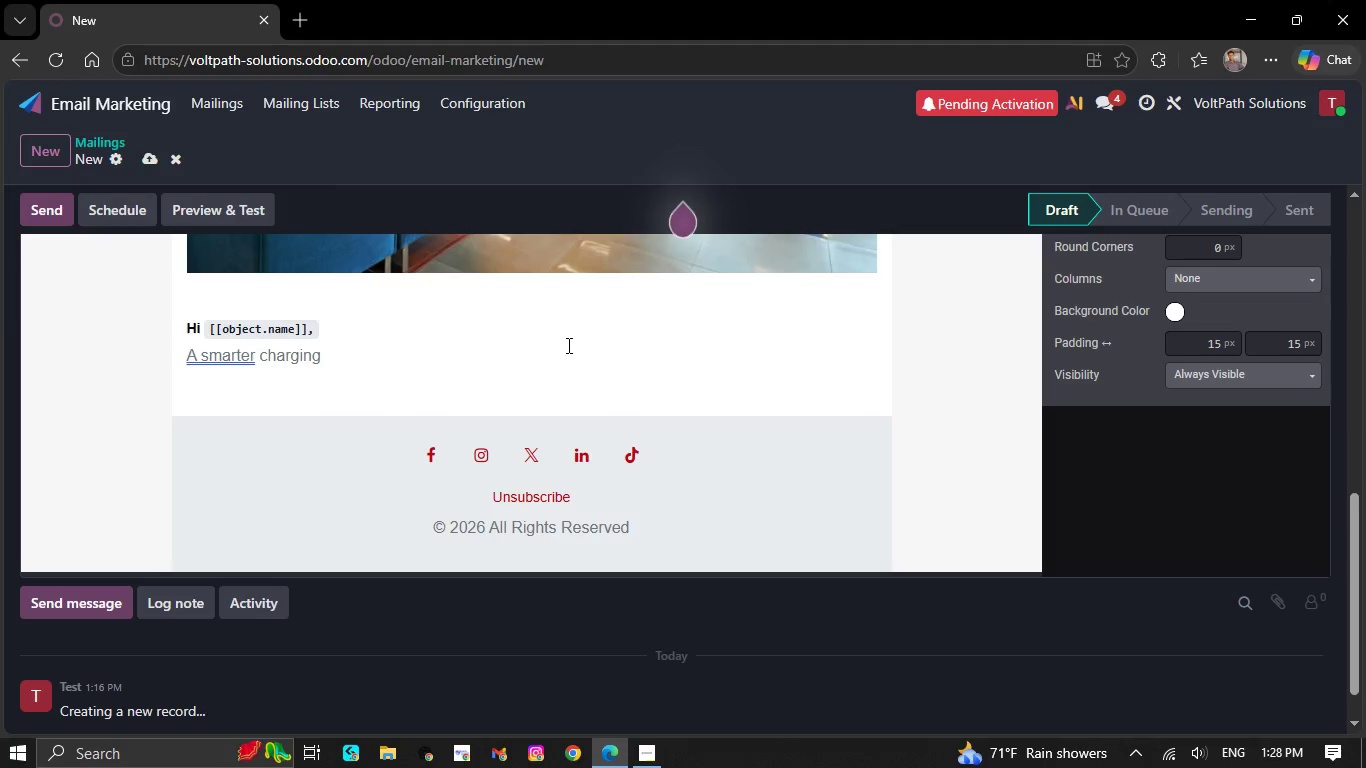 
wait(5.67)
 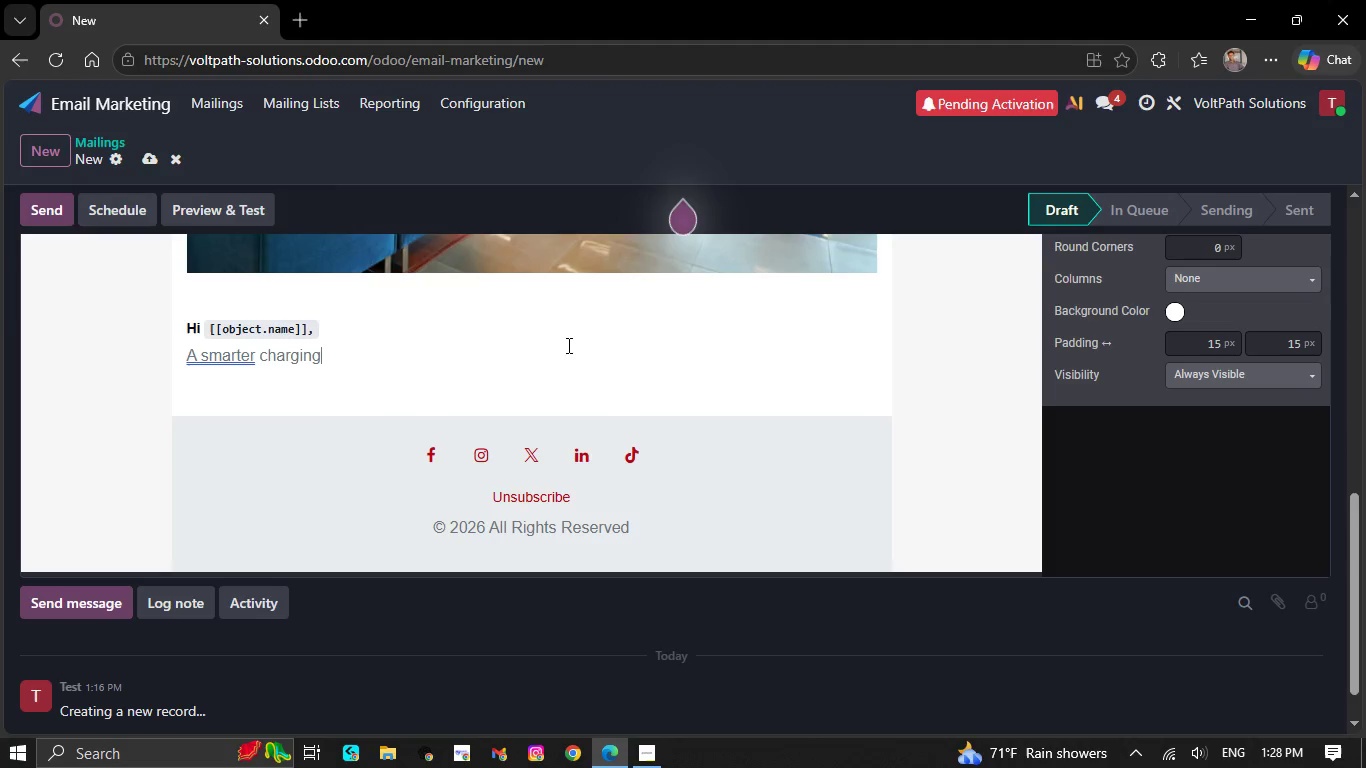 
type( setup)
 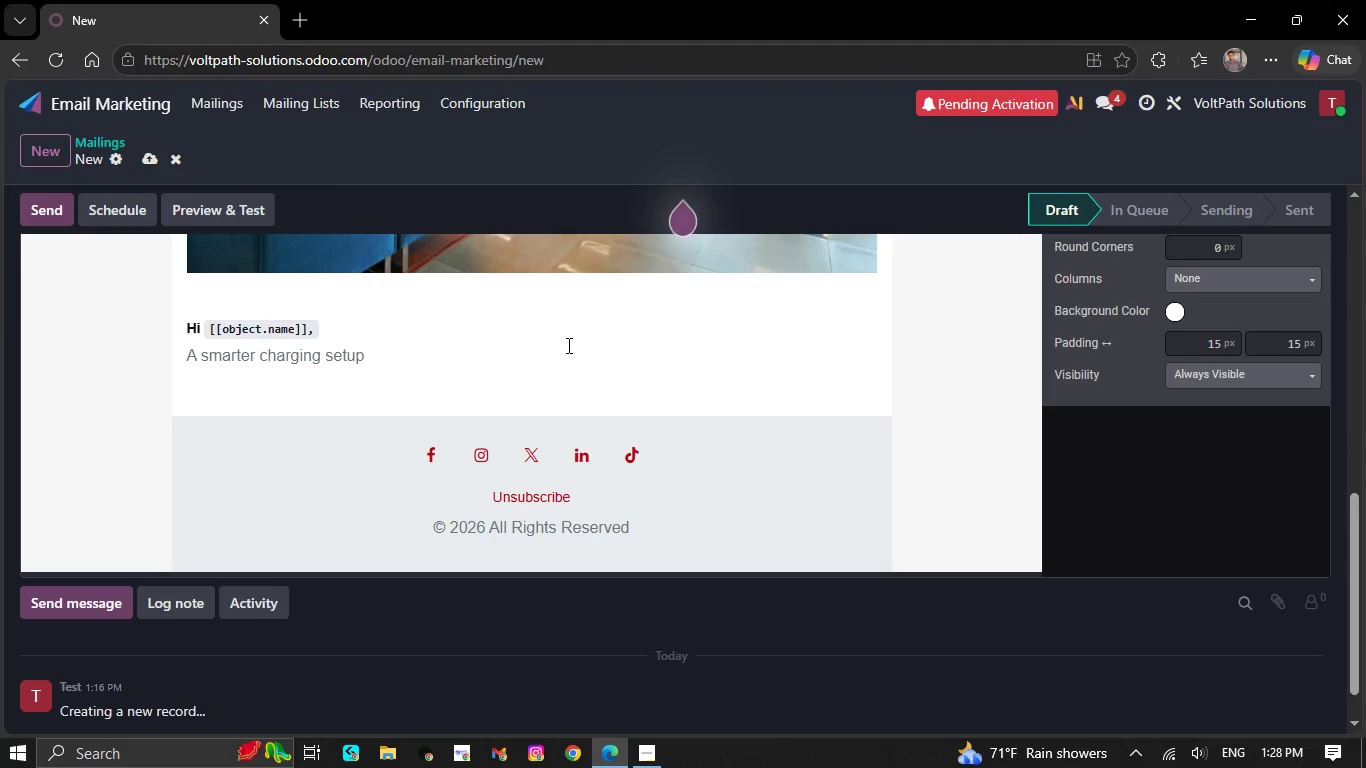 
wait(5.47)
 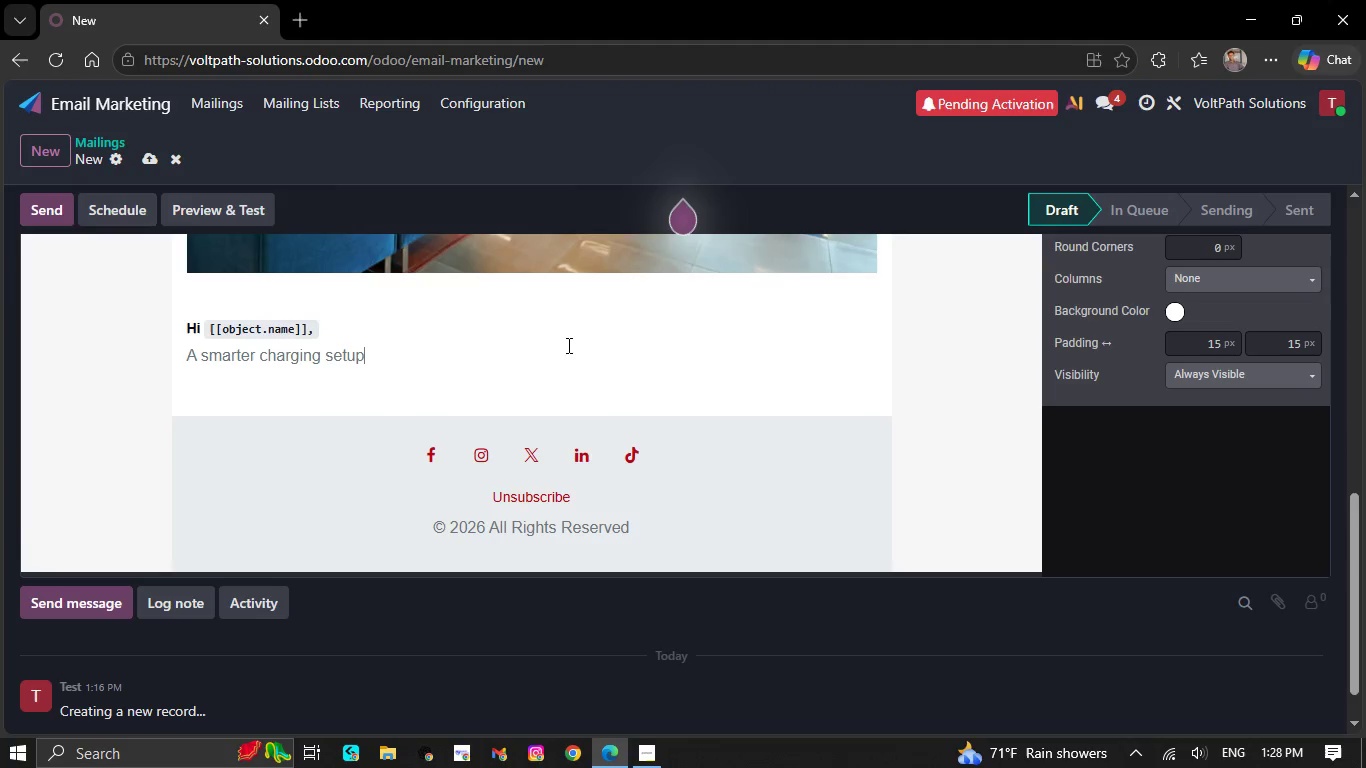 
key(Backspace)
 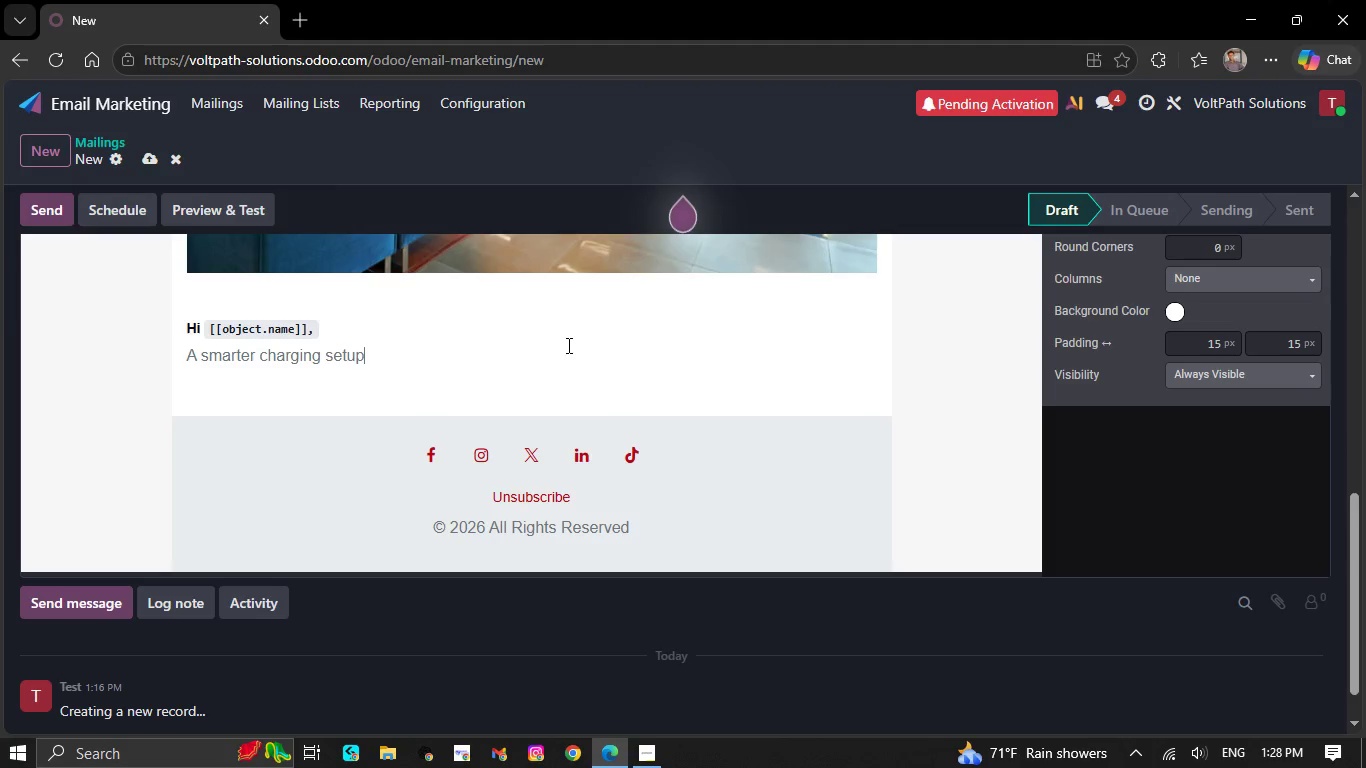 
key(Backspace)
 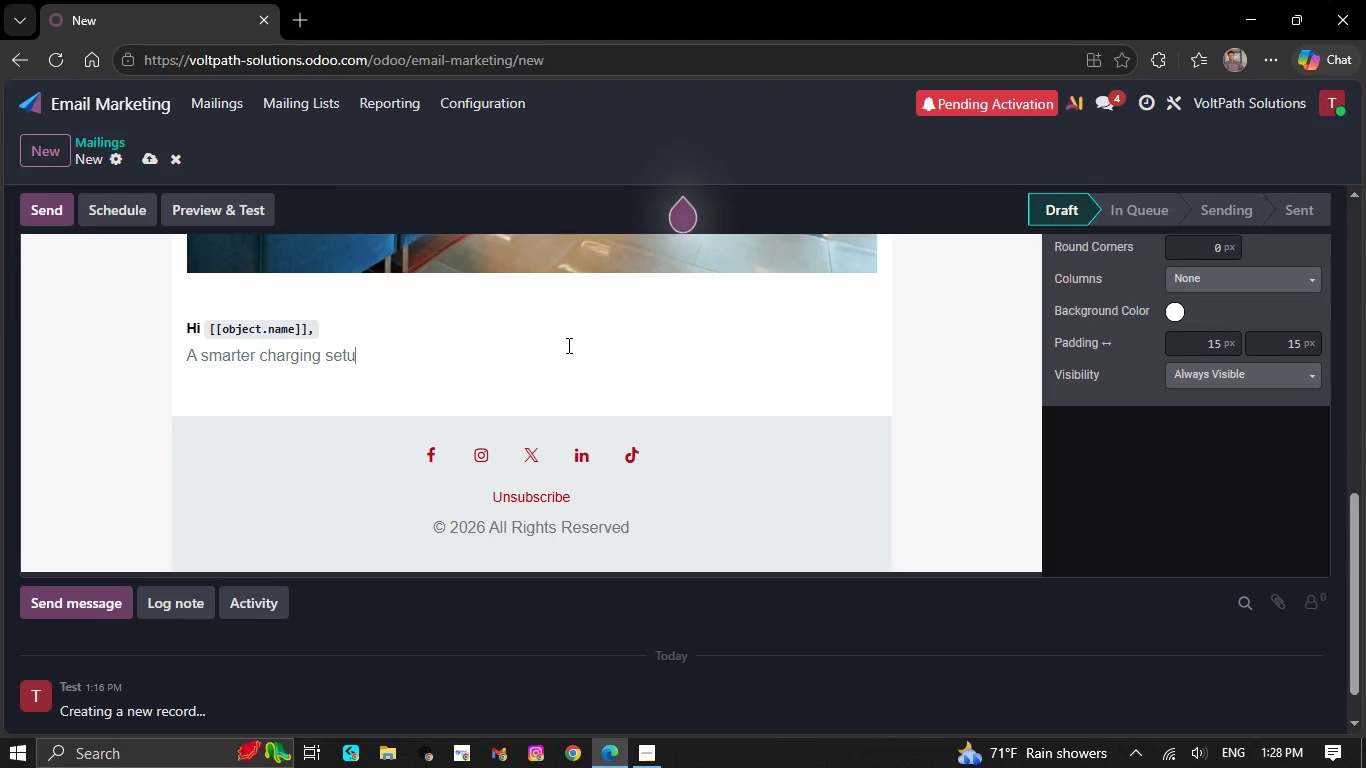 
key(Backspace)
 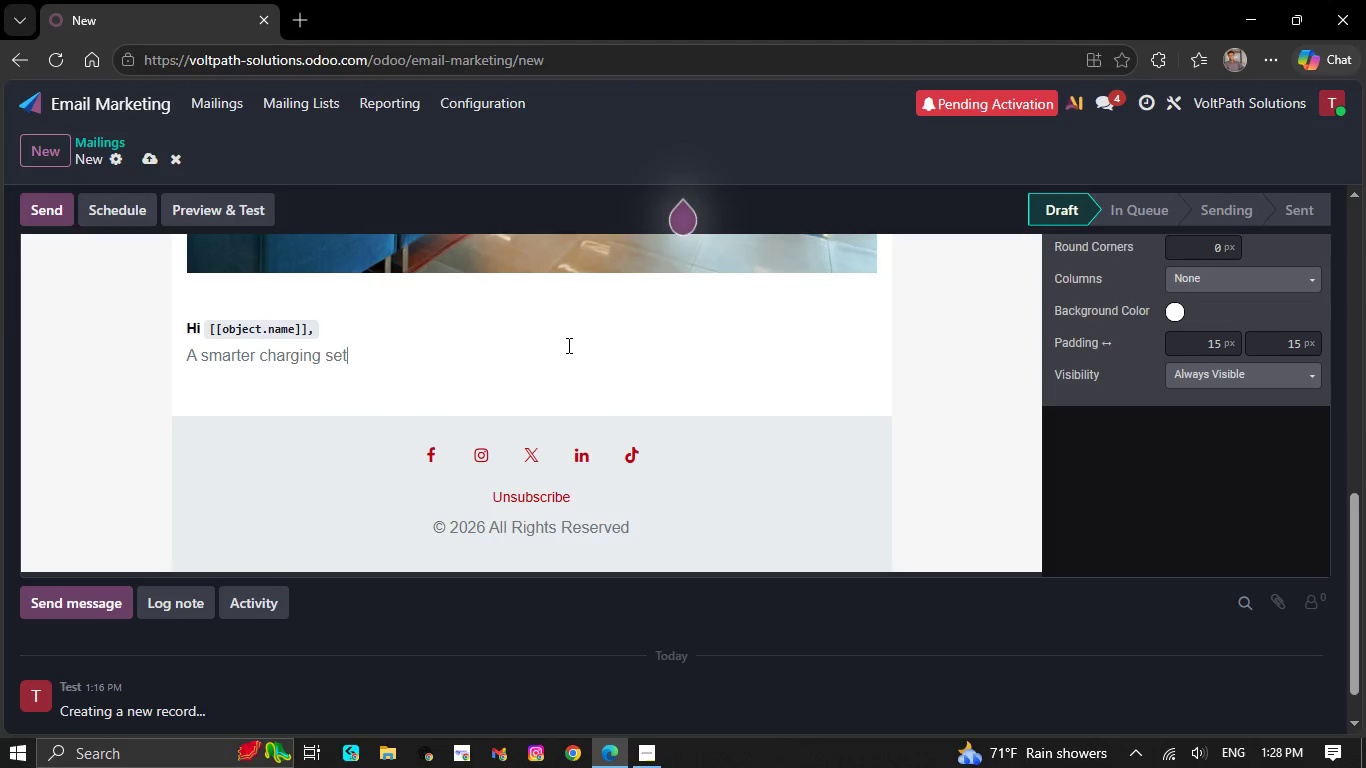 
key(Backspace)
 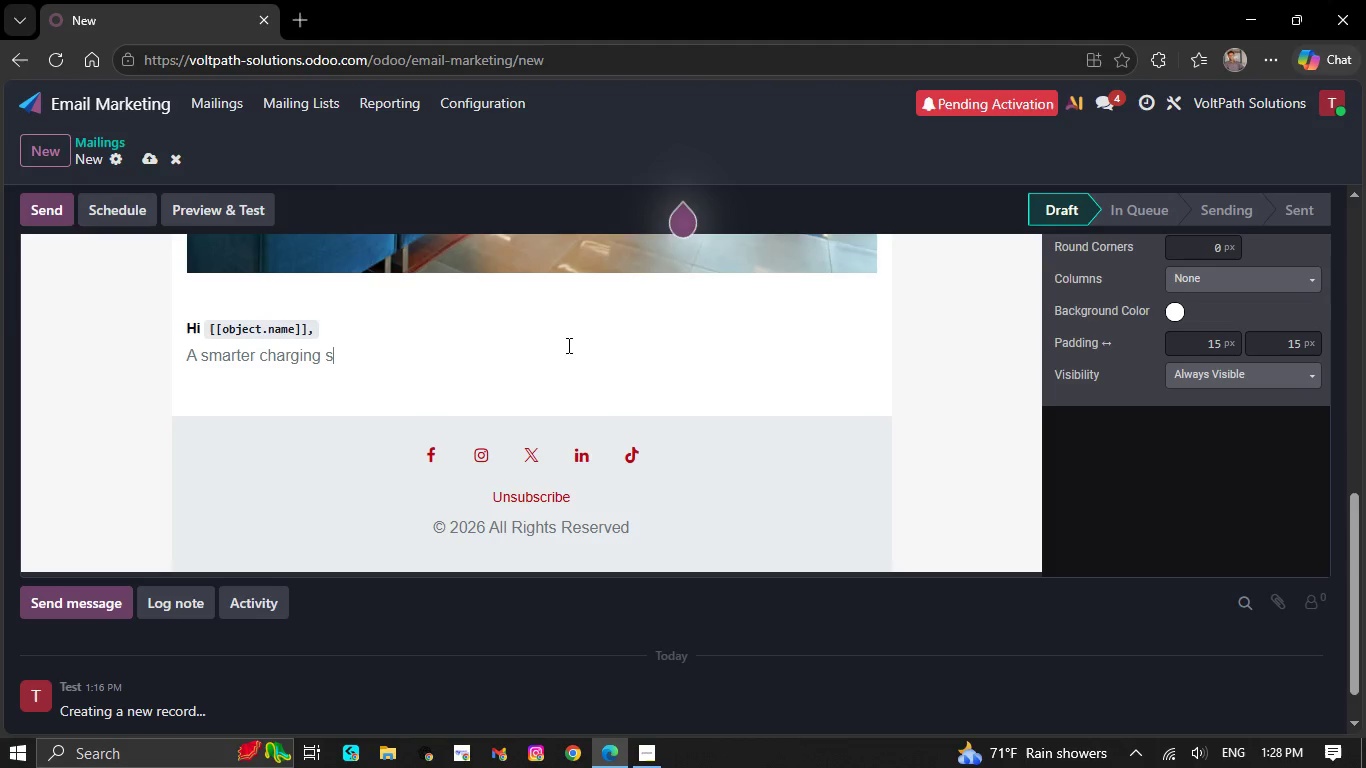 
key(Backspace)
 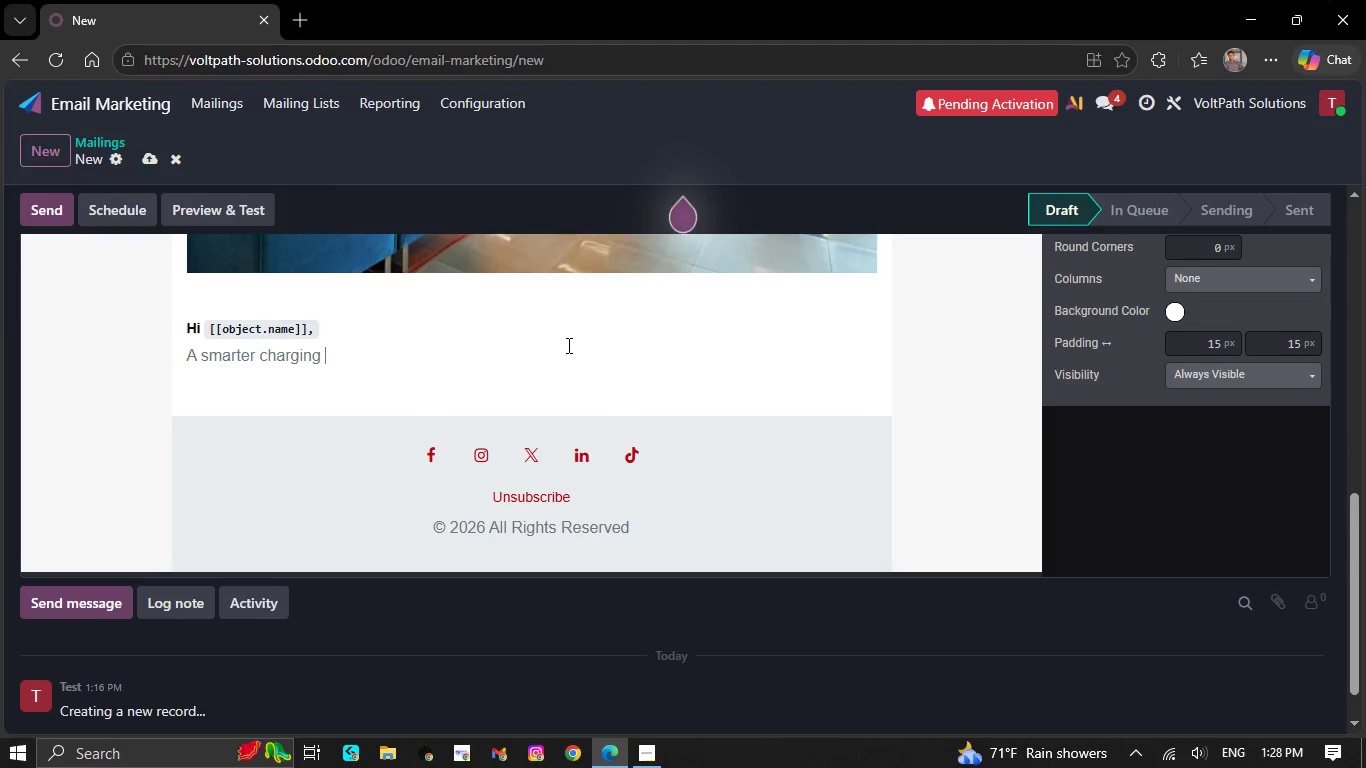 
key(Backspace)
 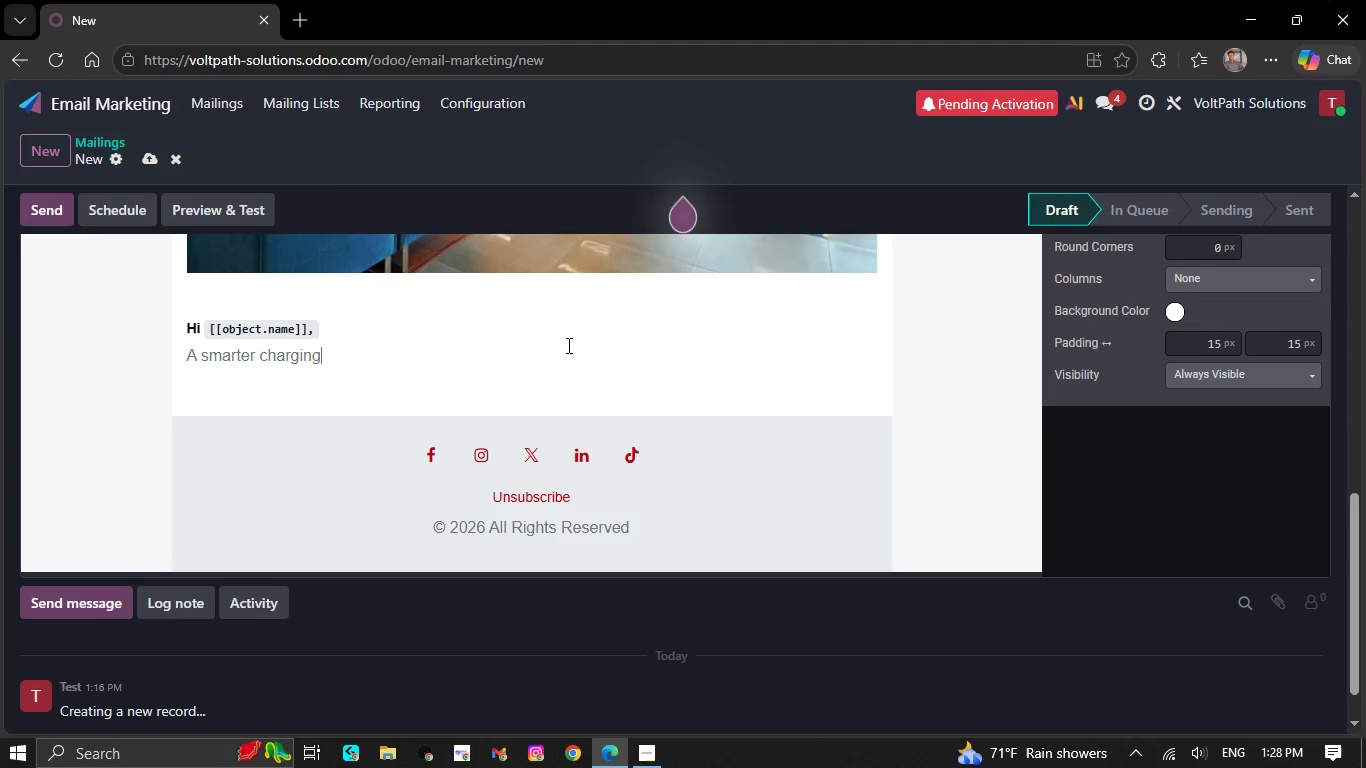 
key(Backspace)
 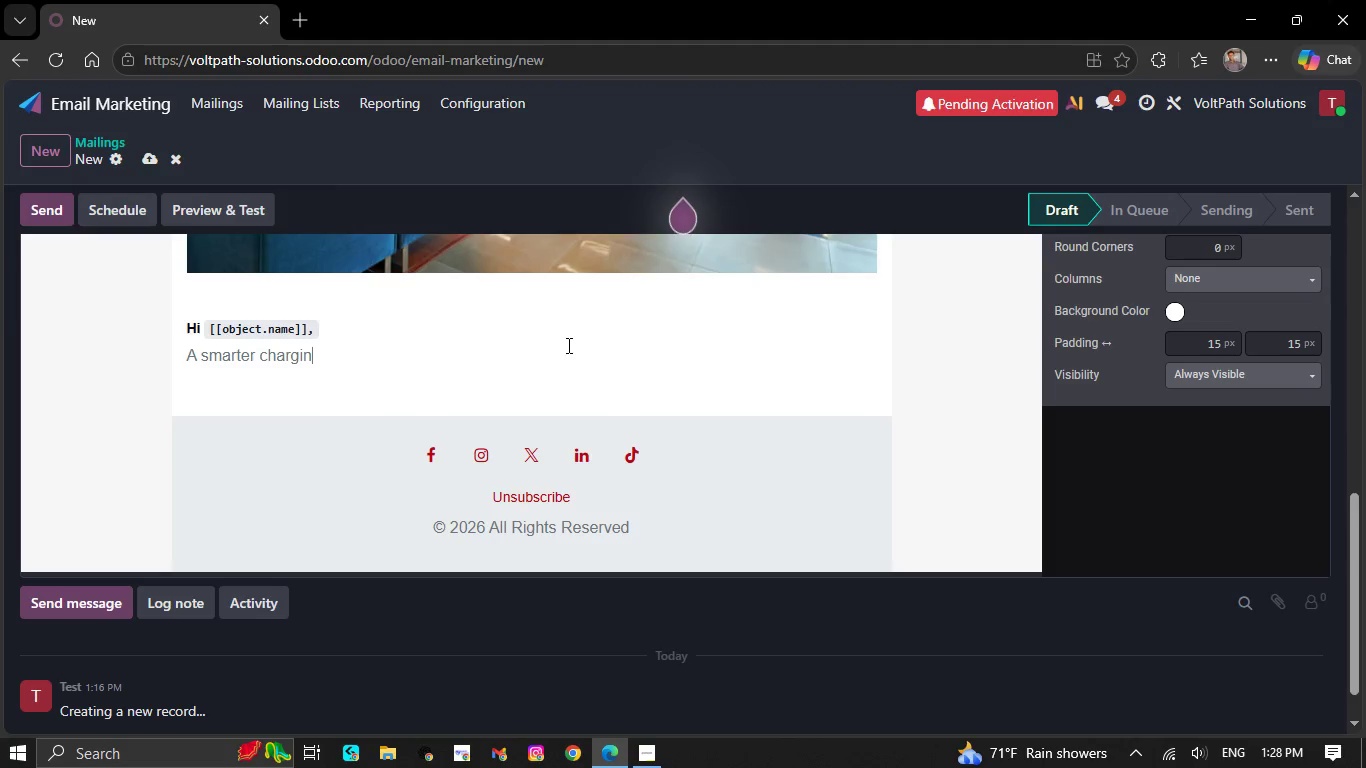 
key(Backspace)
 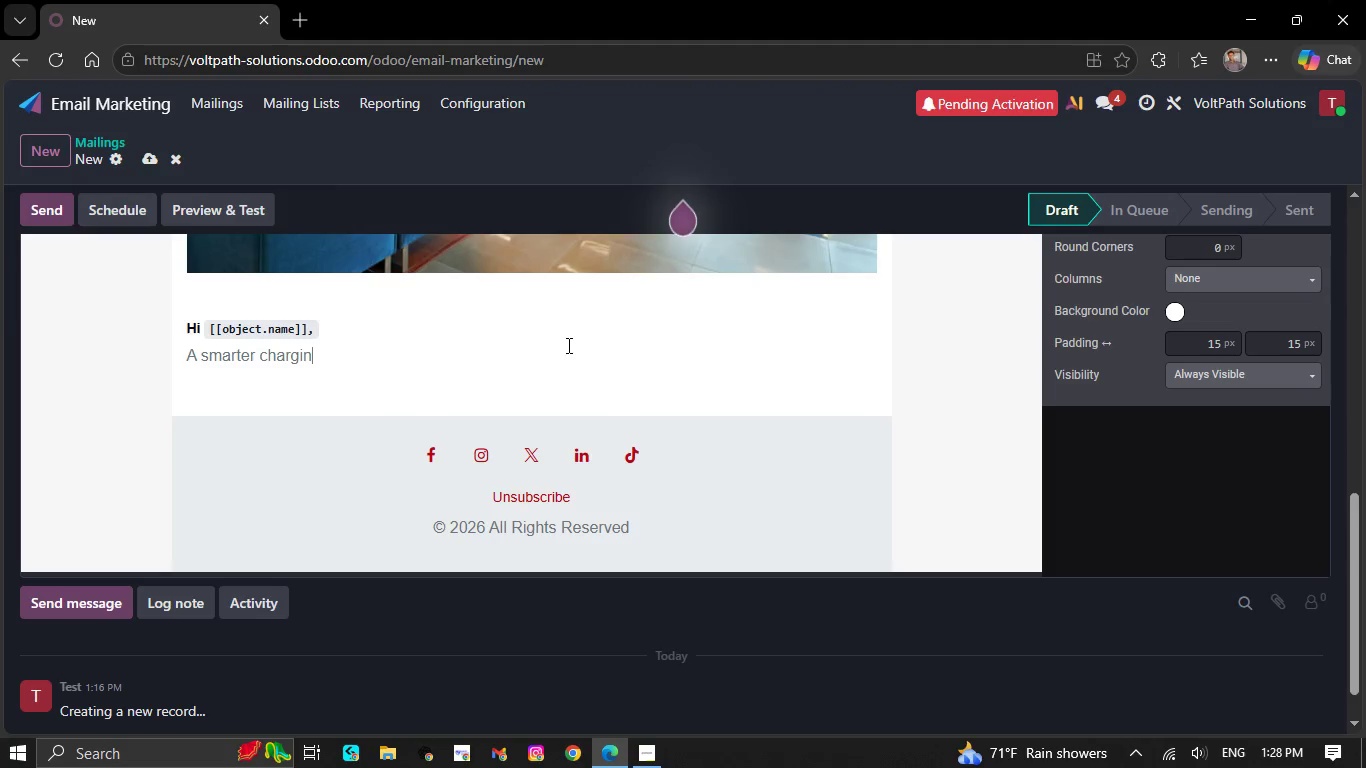 
key(Backspace)
 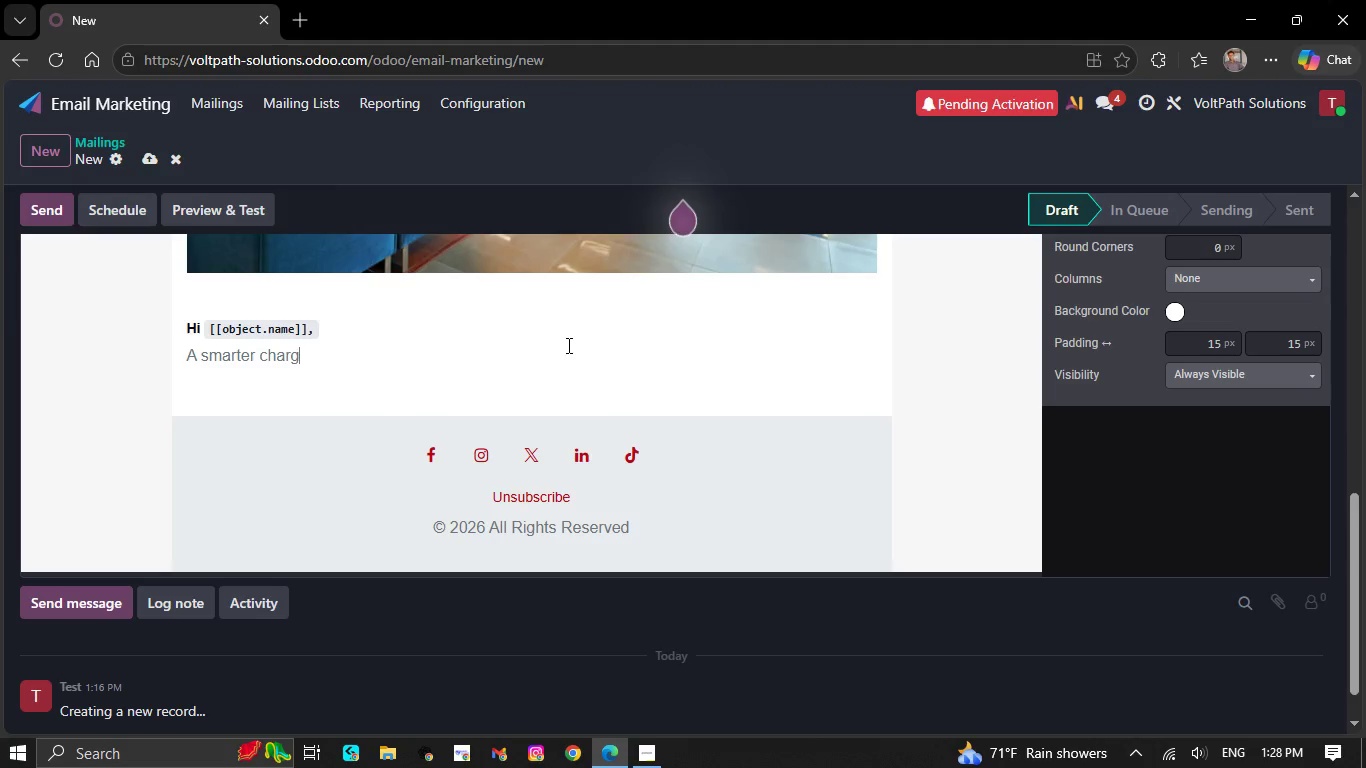 
key(Backspace)
 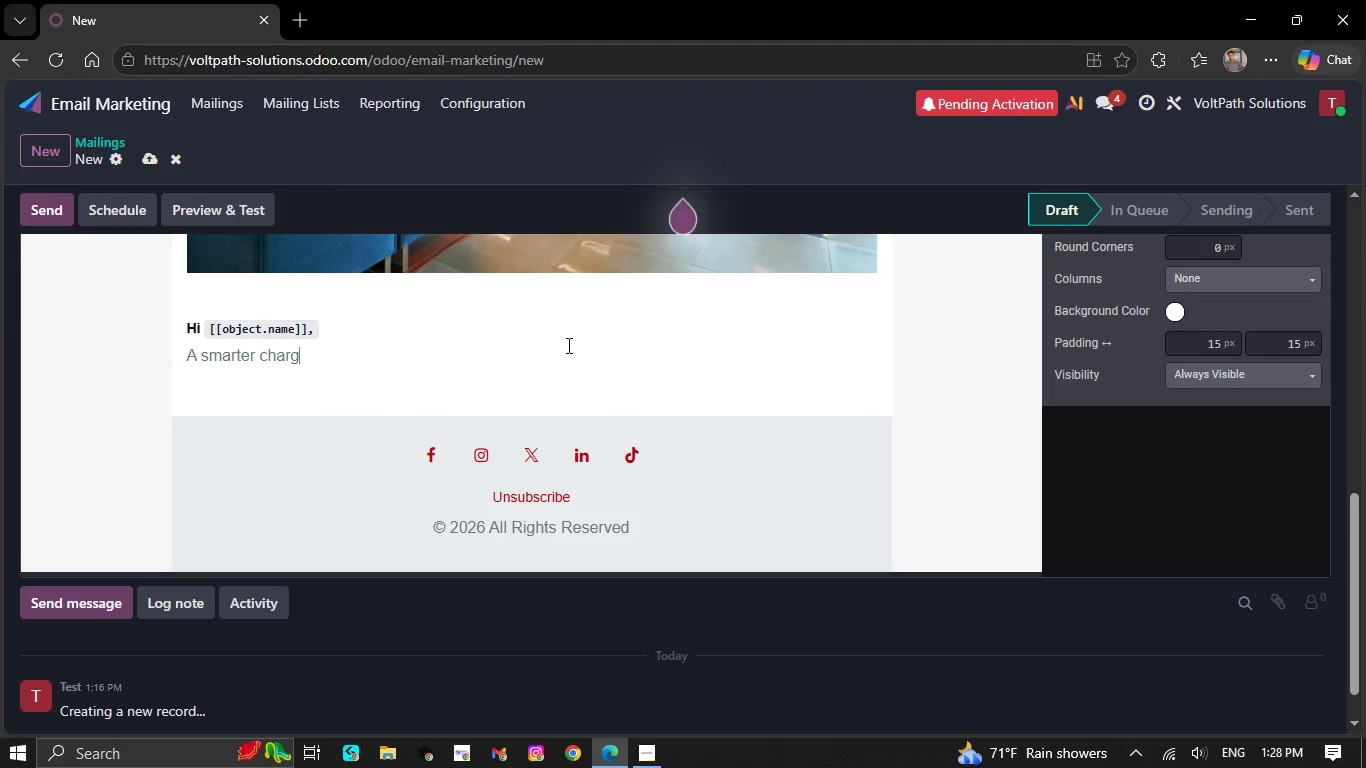 
key(Backspace)
 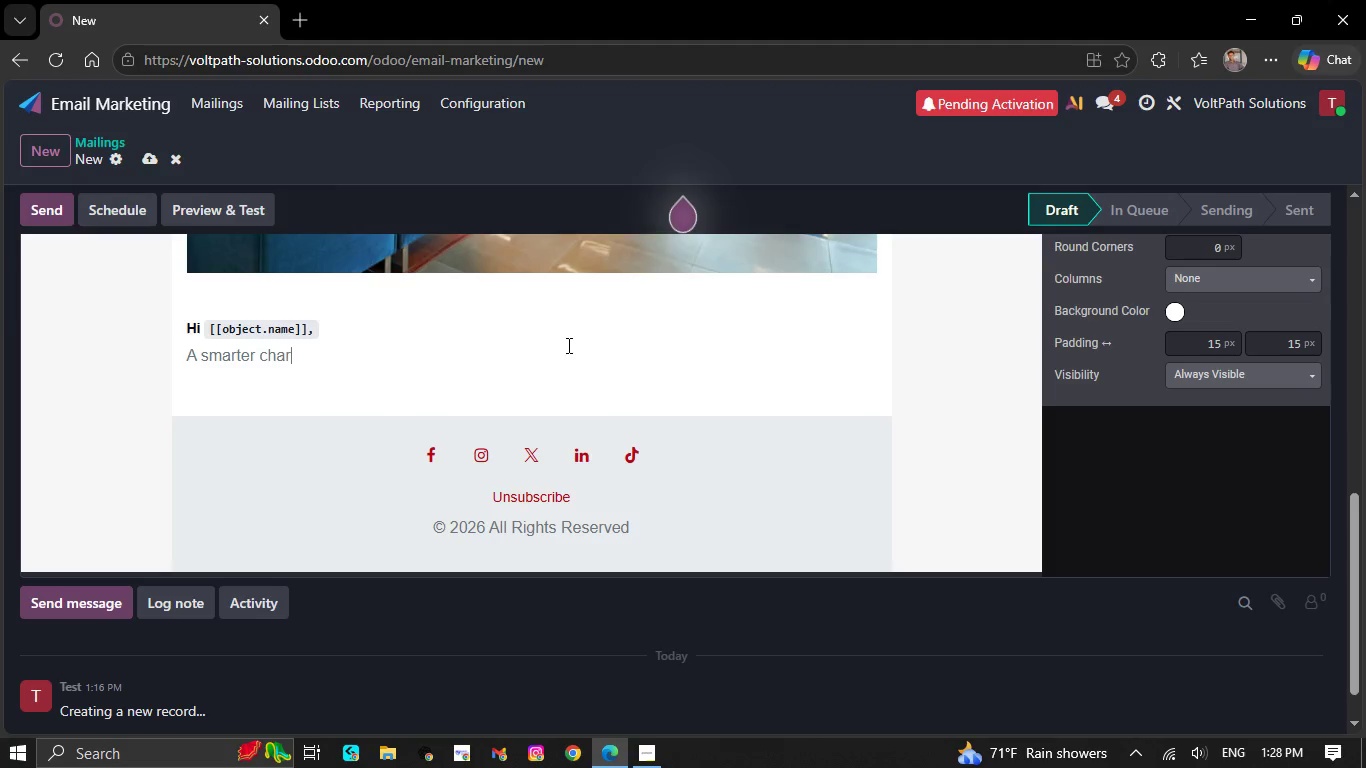 
key(Backspace)
 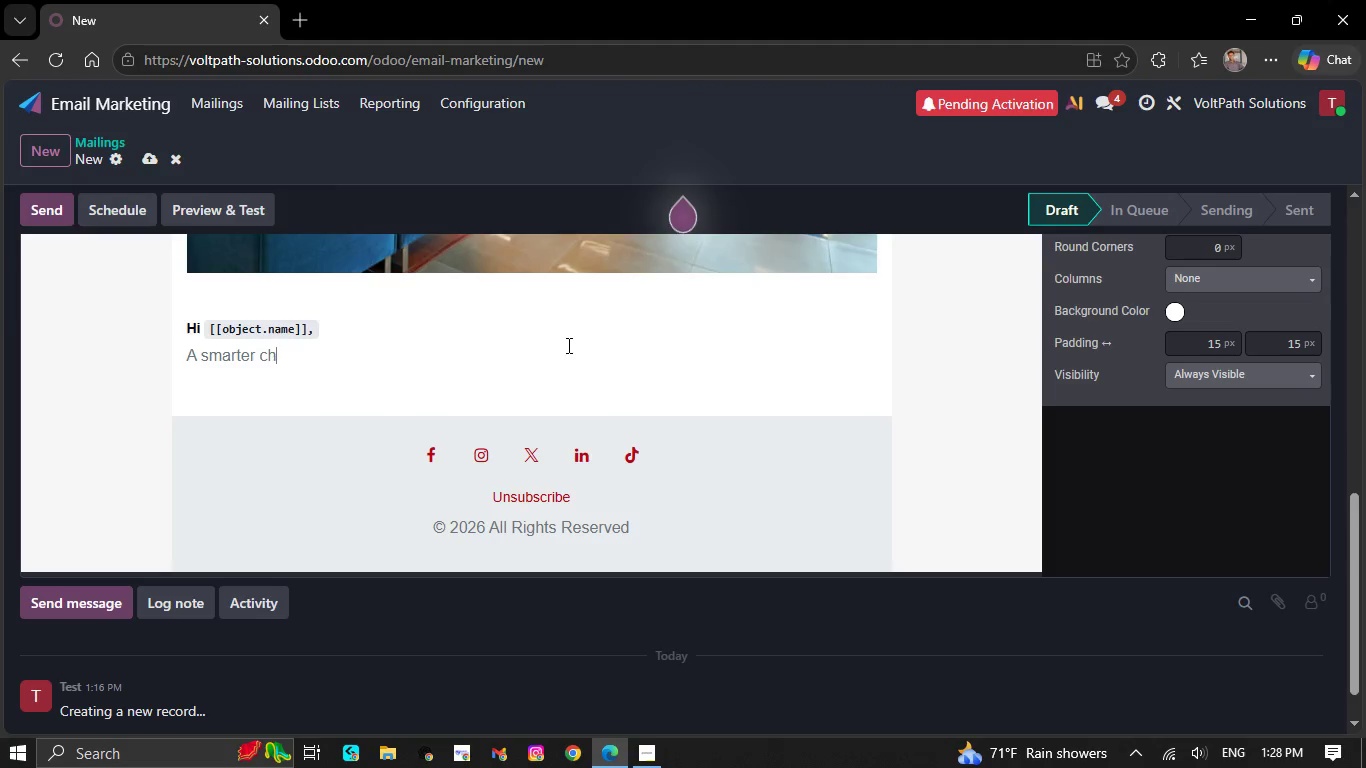 
key(Backspace)
 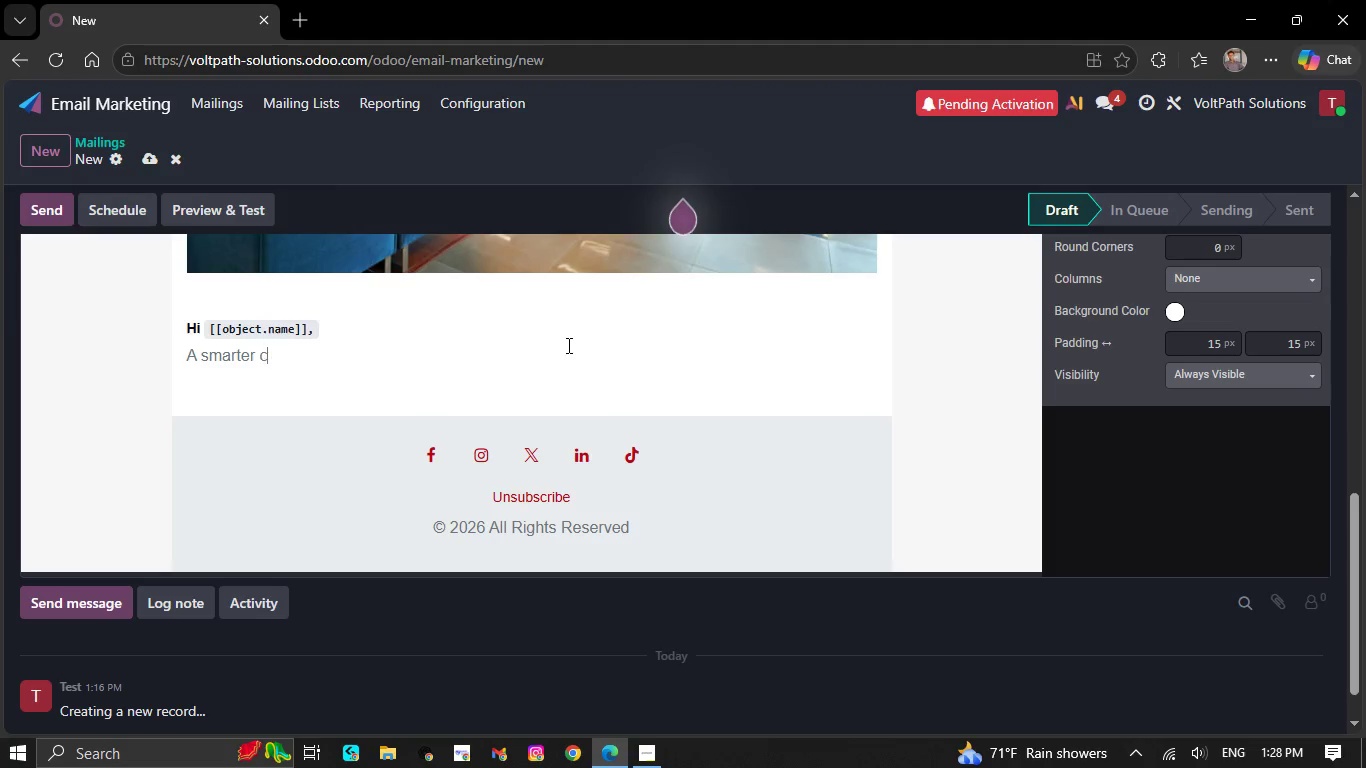 
key(Backspace)
 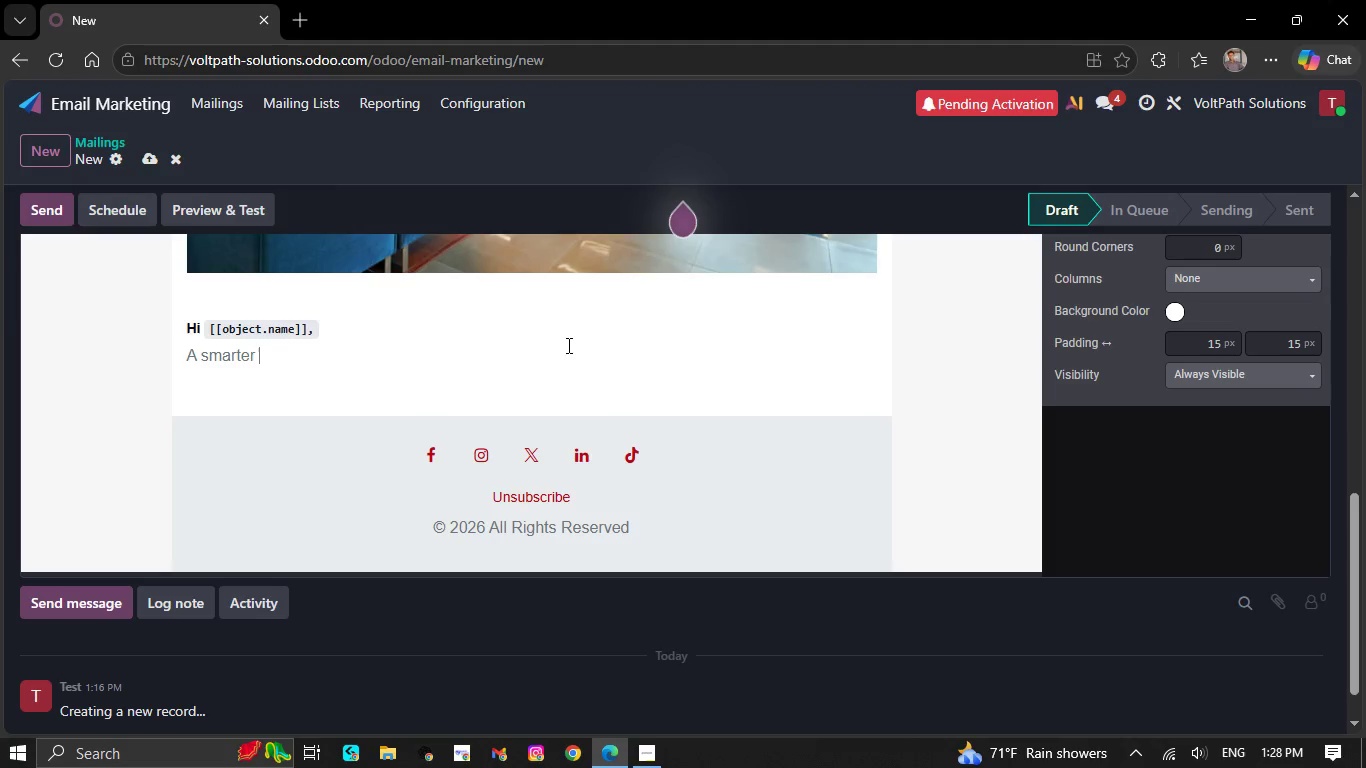 
key(Backspace)
 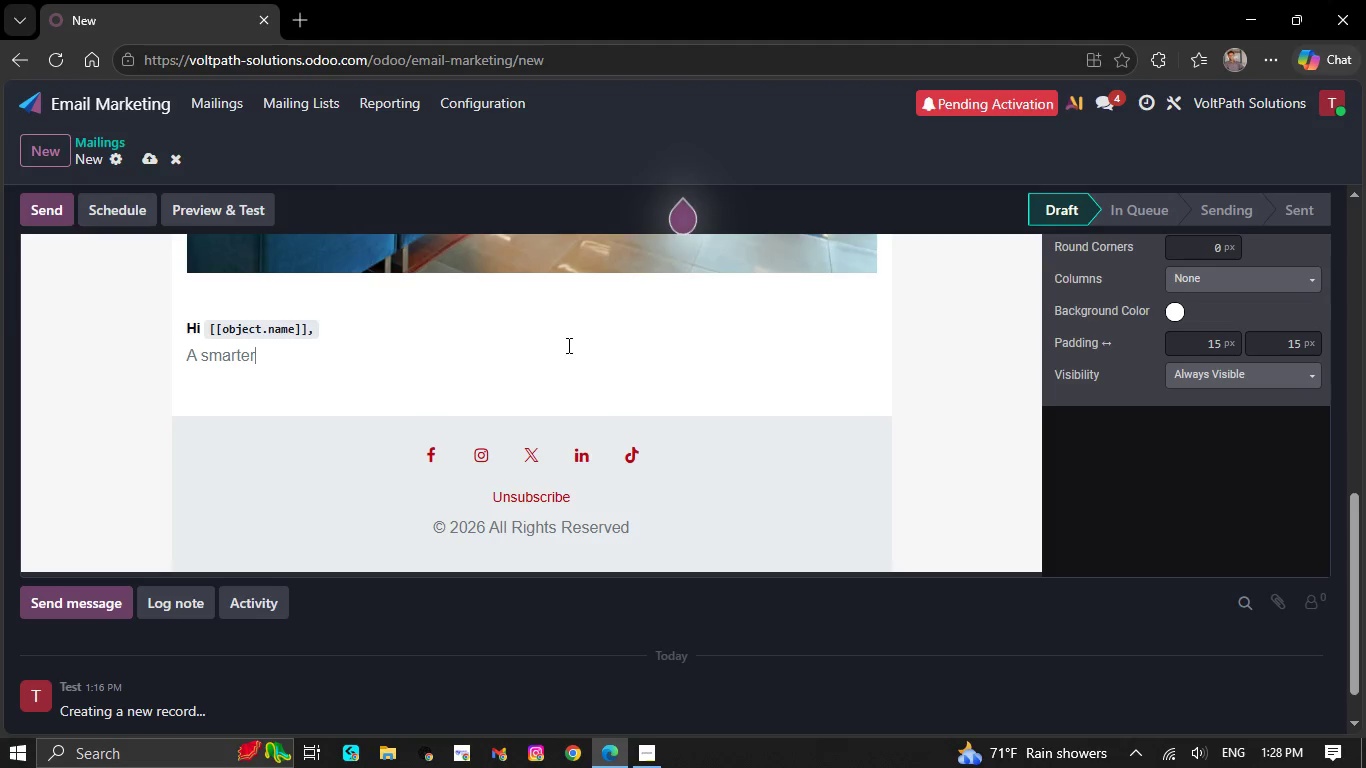 
key(Backspace)
 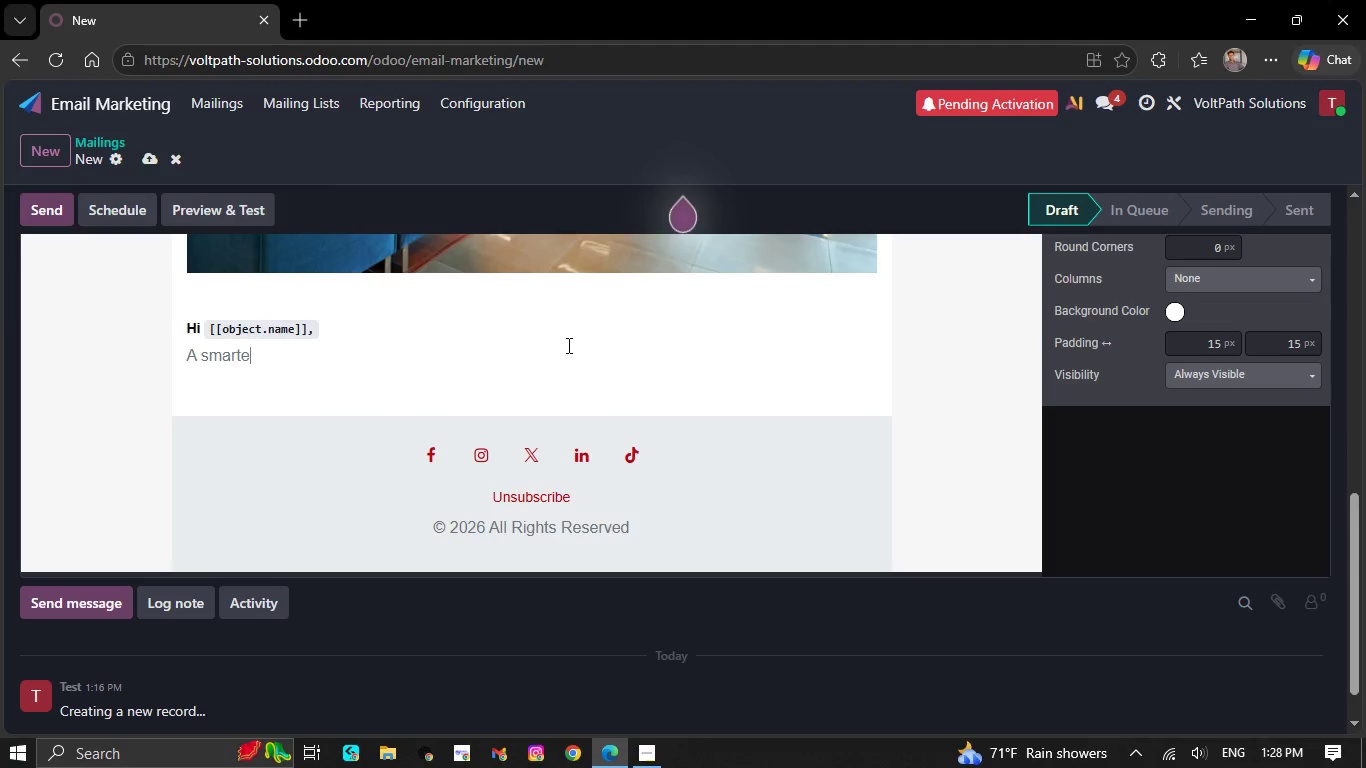 
key(Backspace)
 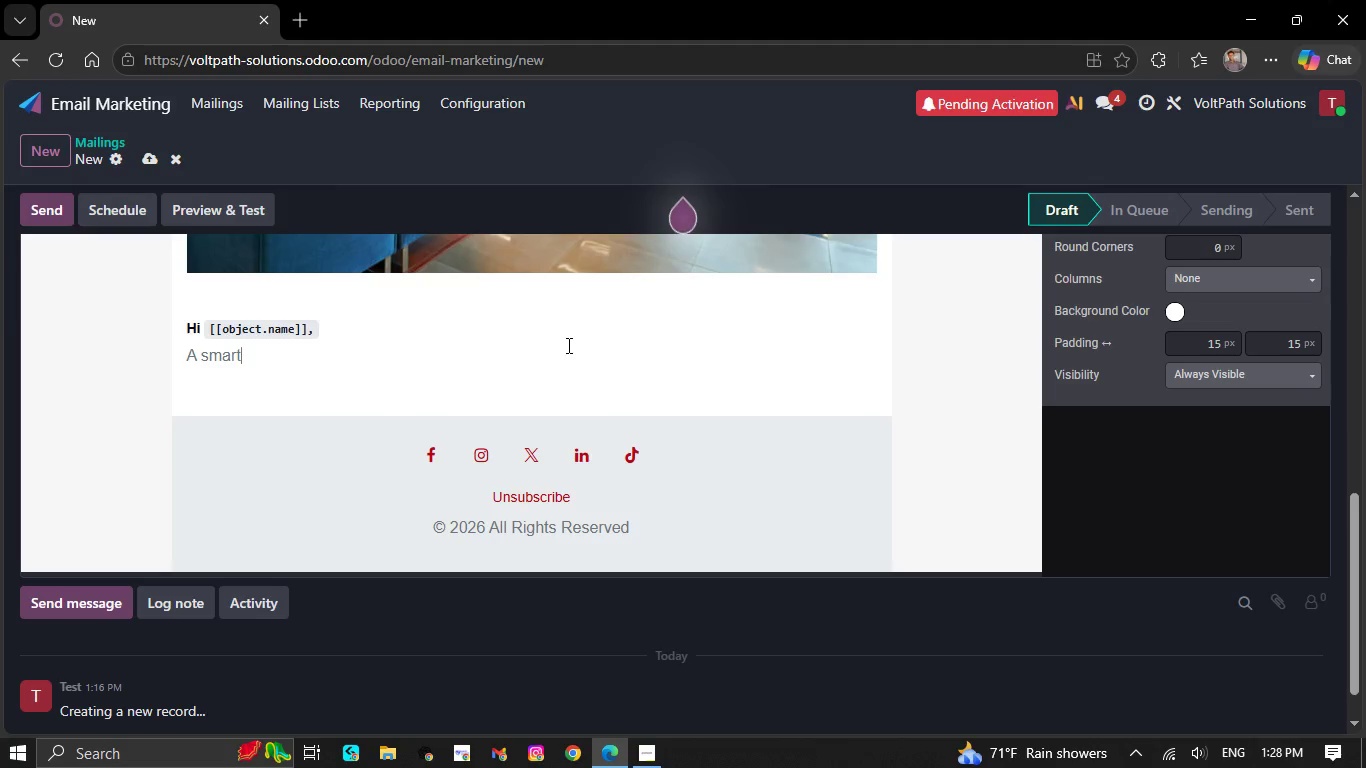 
key(Backspace)
 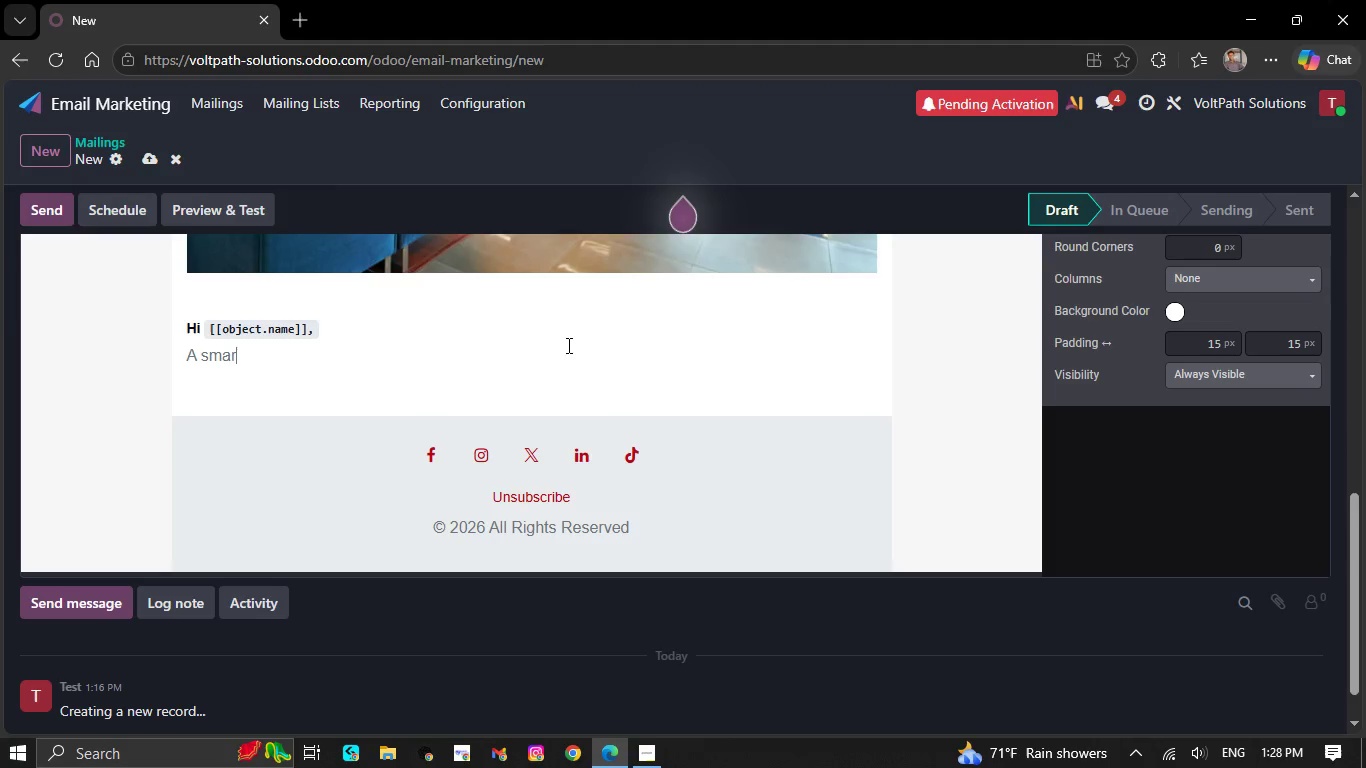 
key(Backspace)
 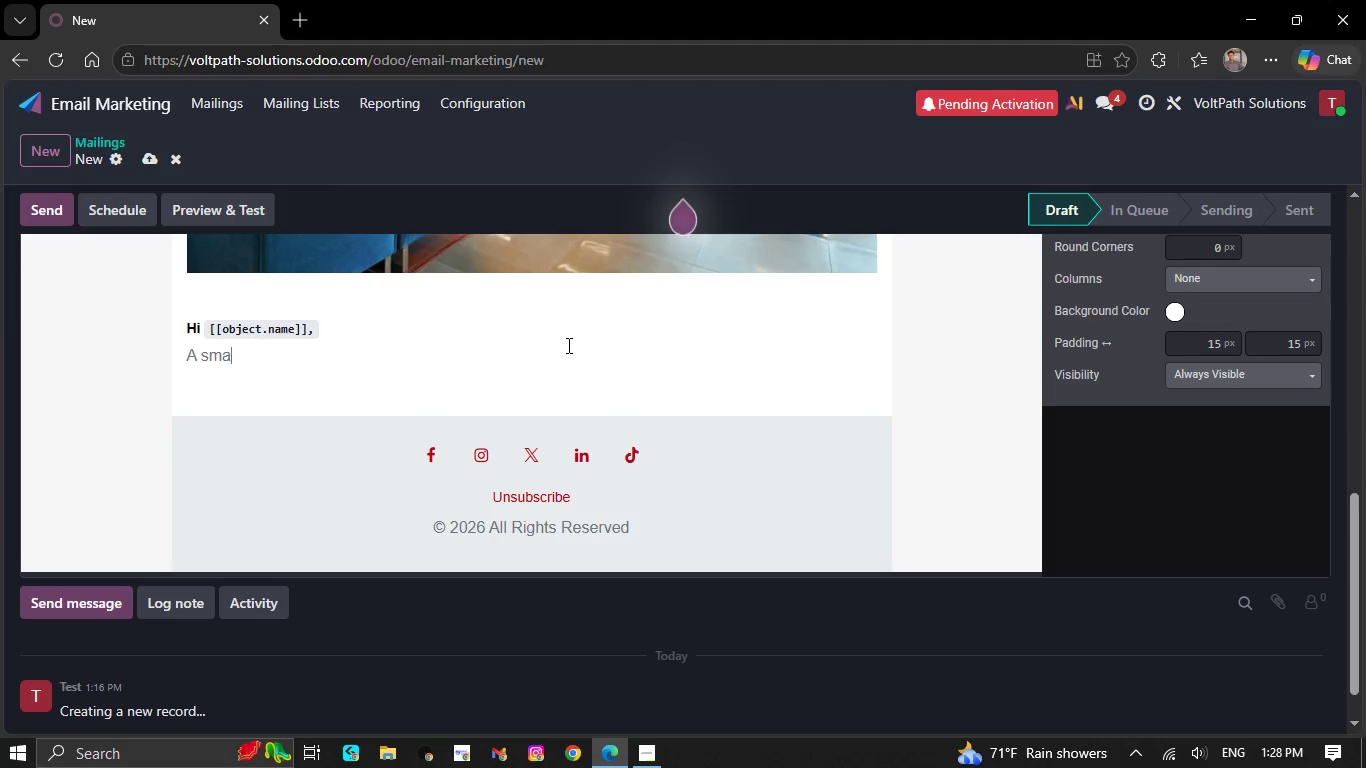 
key(Backspace)
 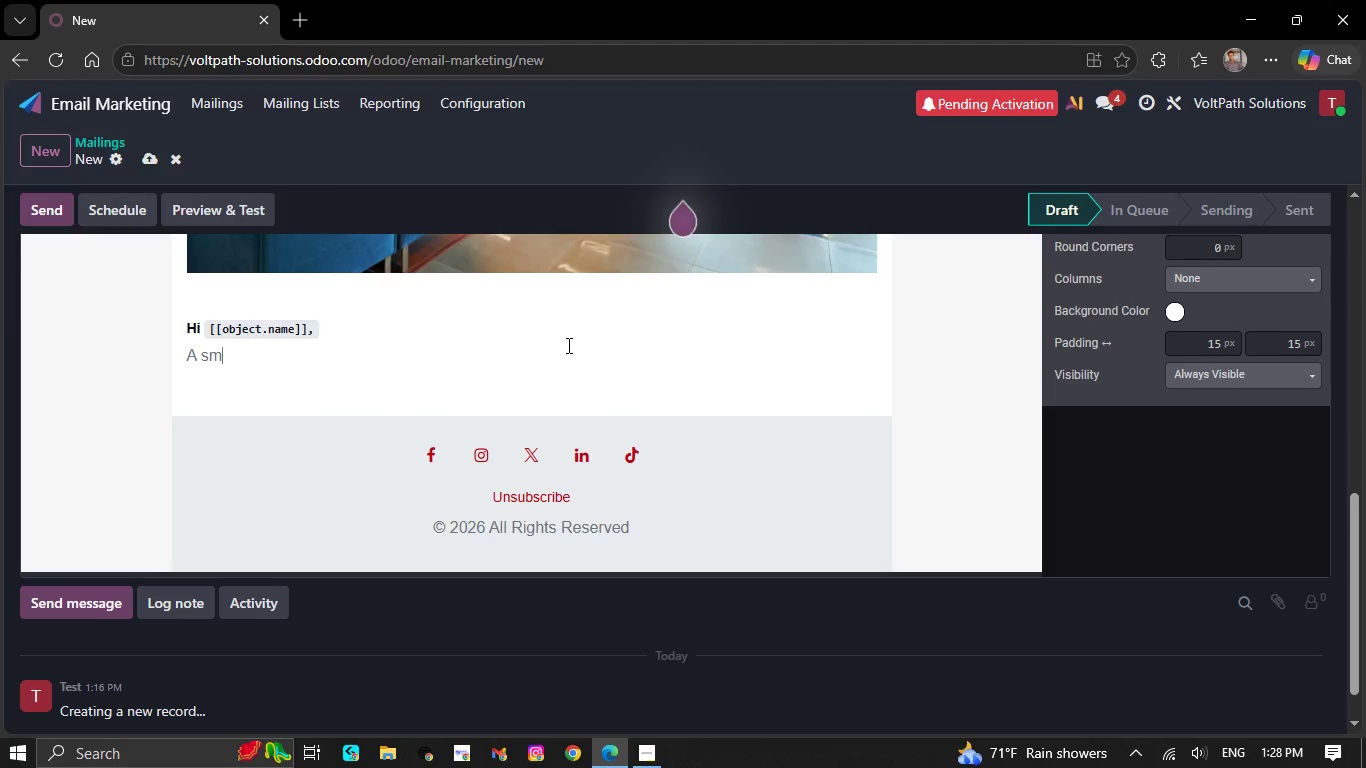 
key(Backspace)
 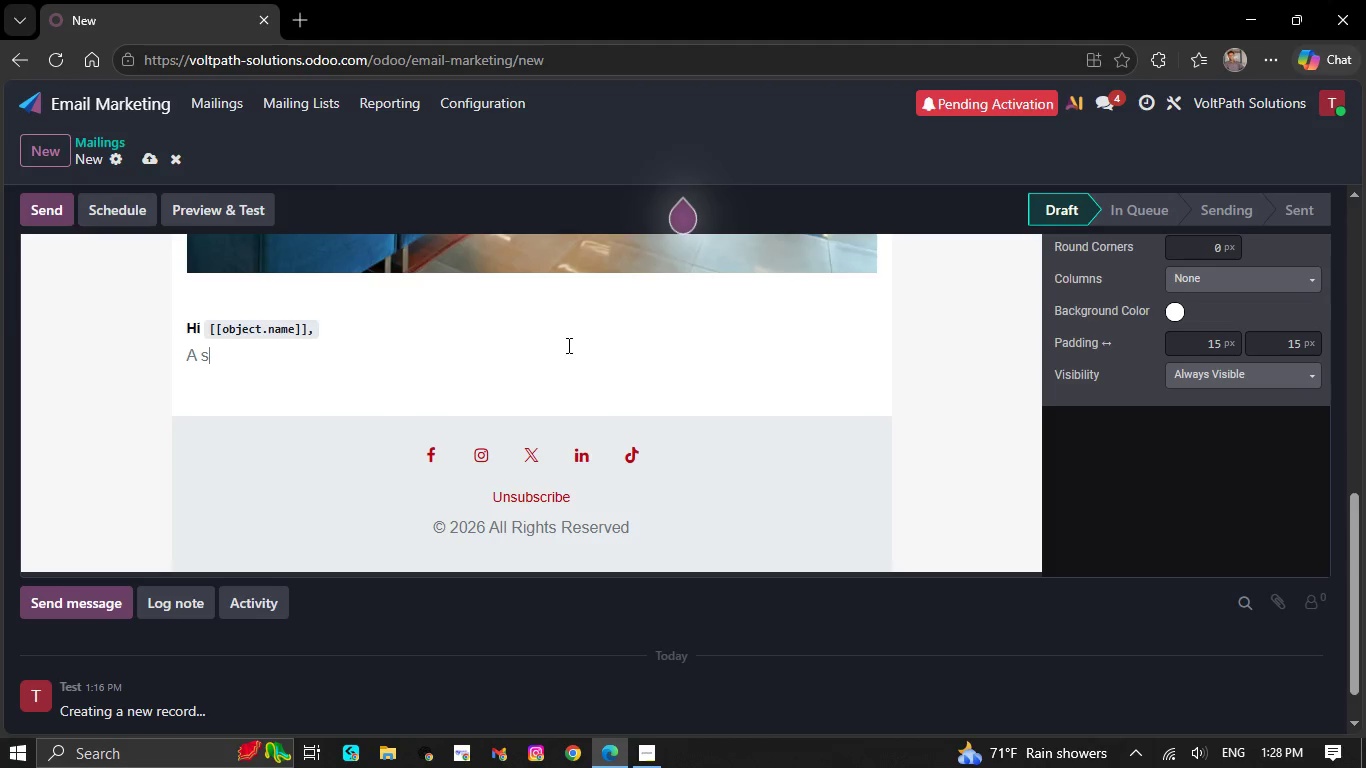 
key(Backspace)
 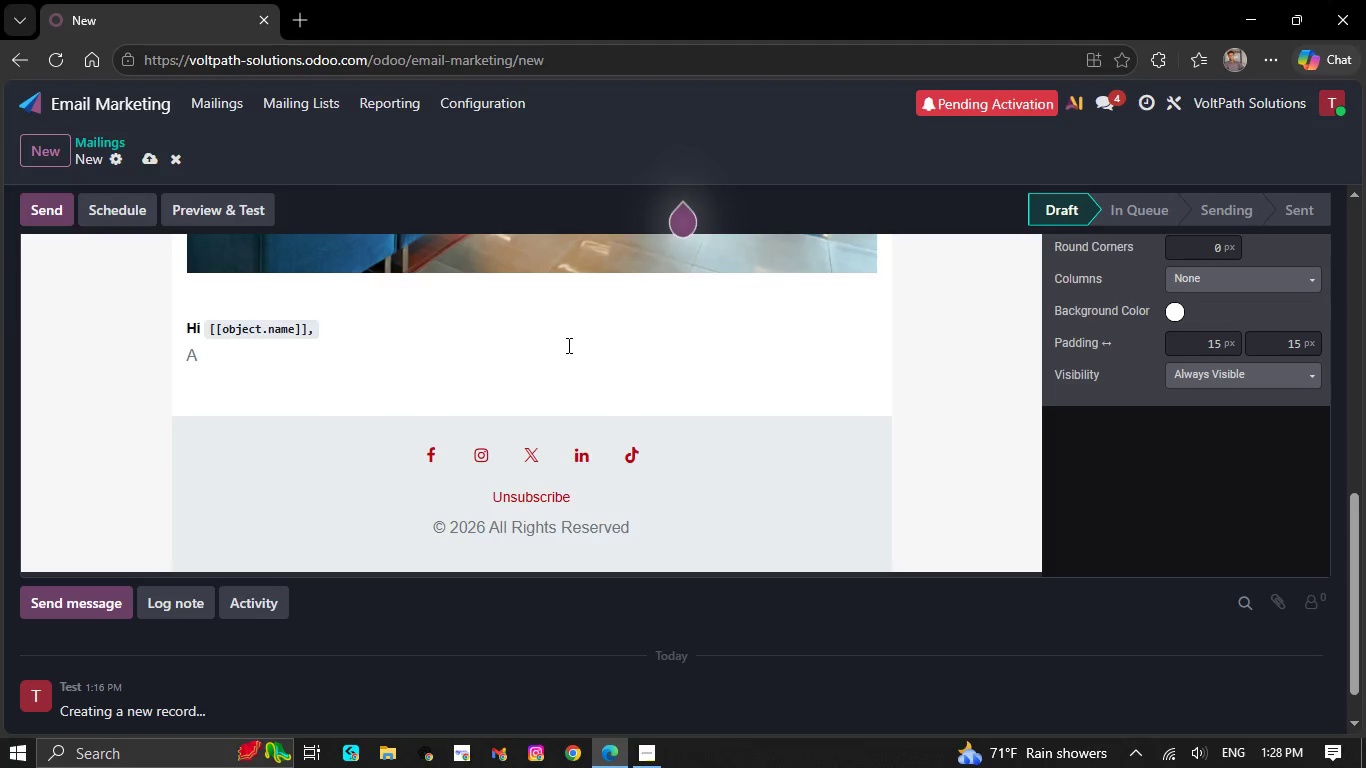 
key(Backspace)
 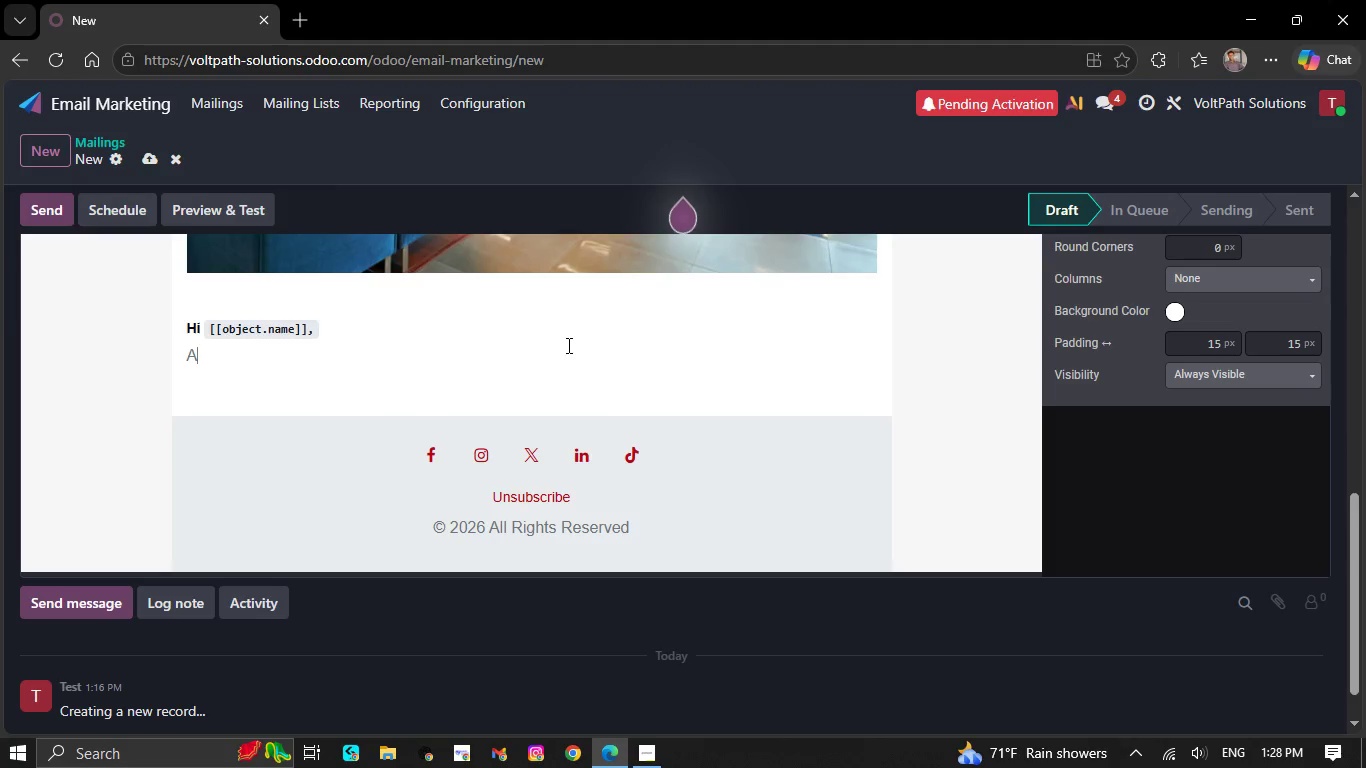 
wait(9.44)
 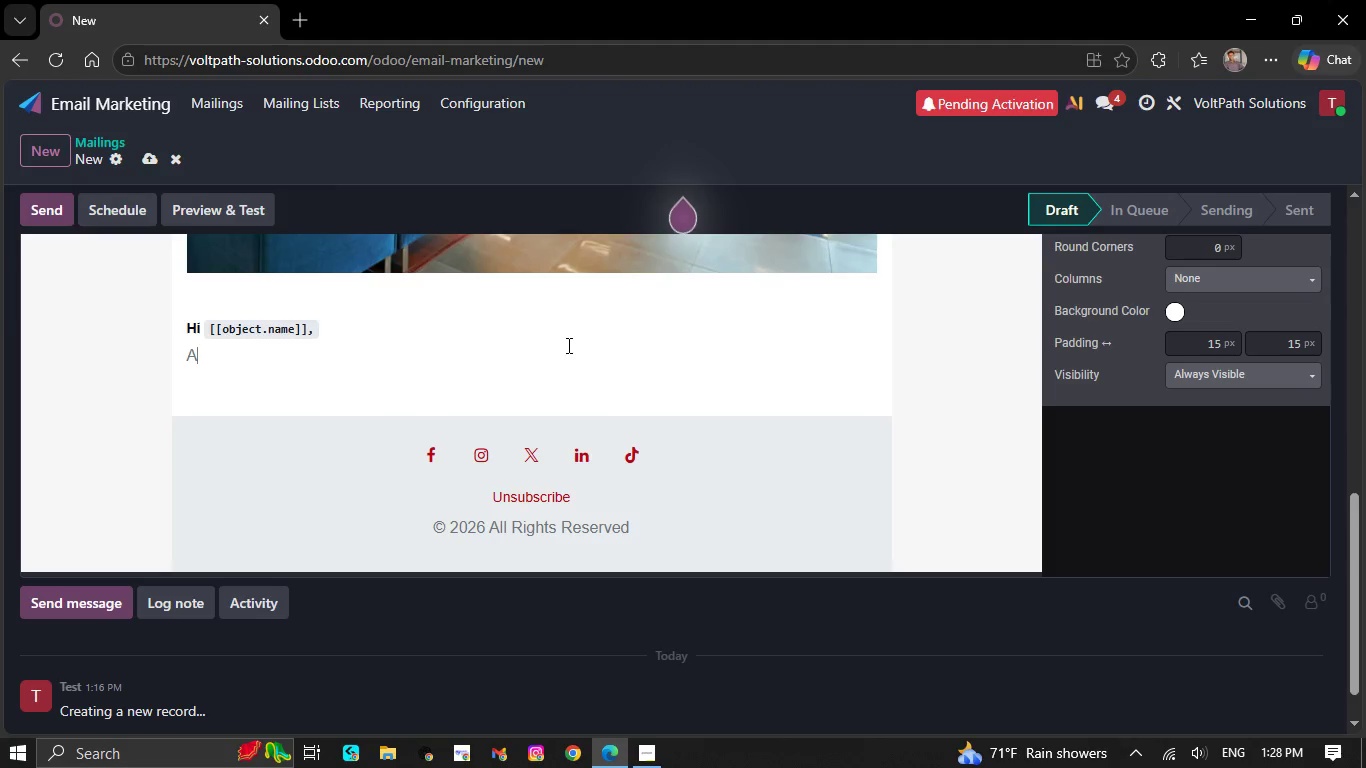 
key(Backspace)
type(Your`)
key(Backspace)
type( `[[object.x)
 